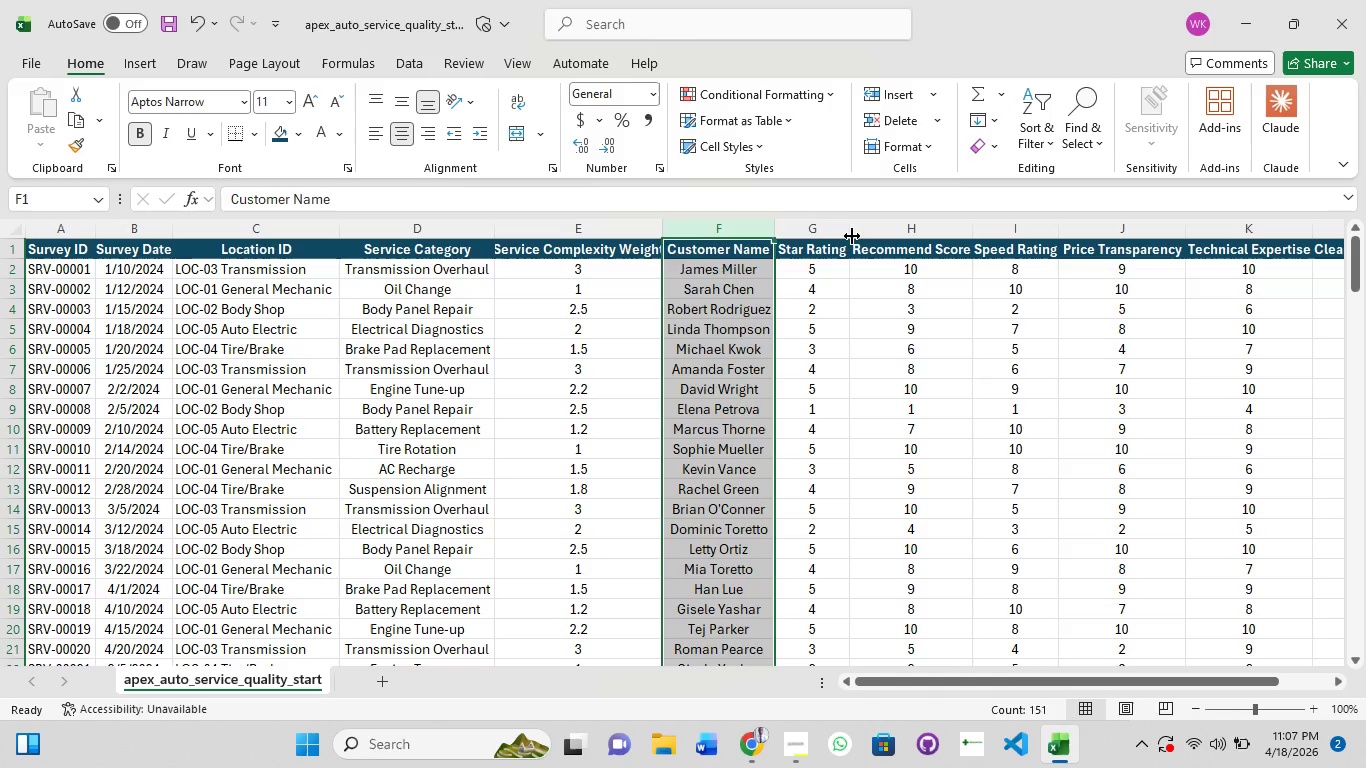 
left_click([852, 236])
 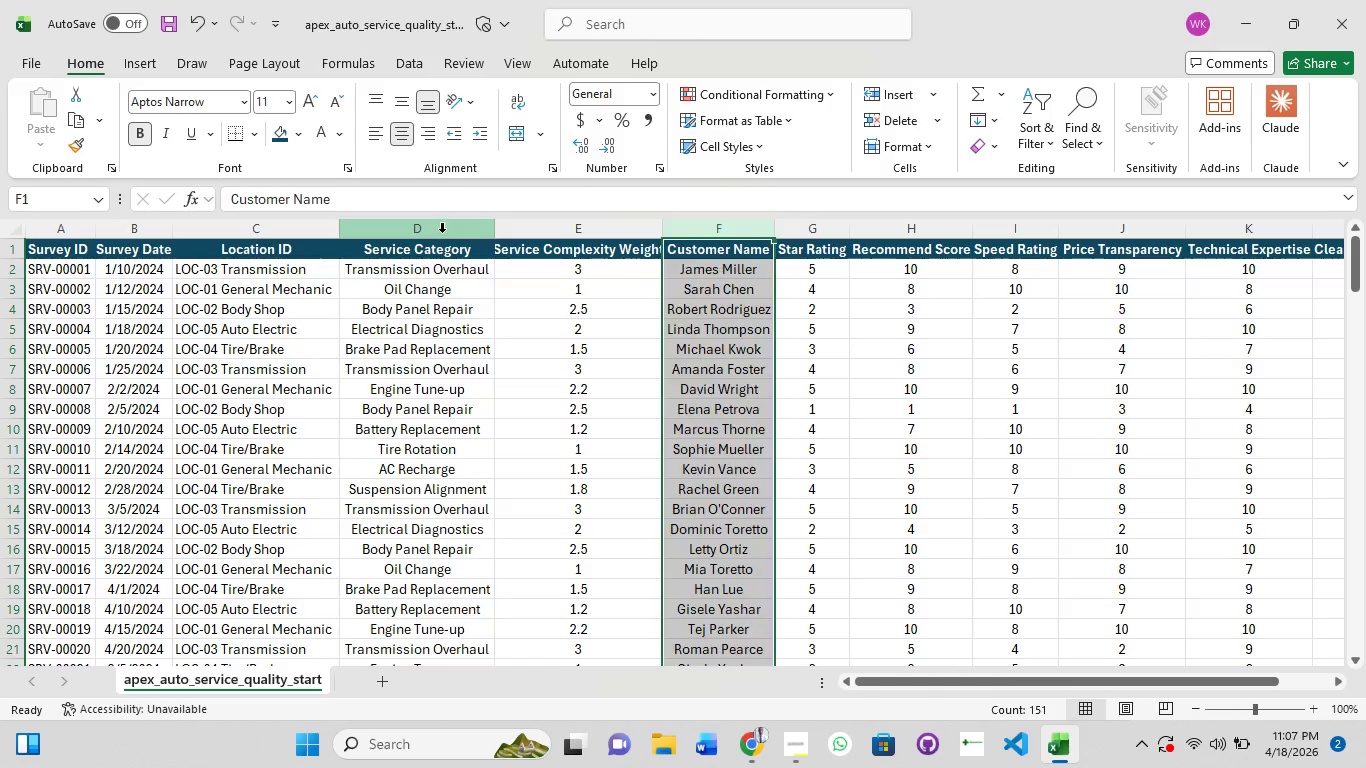 
left_click([442, 232])
 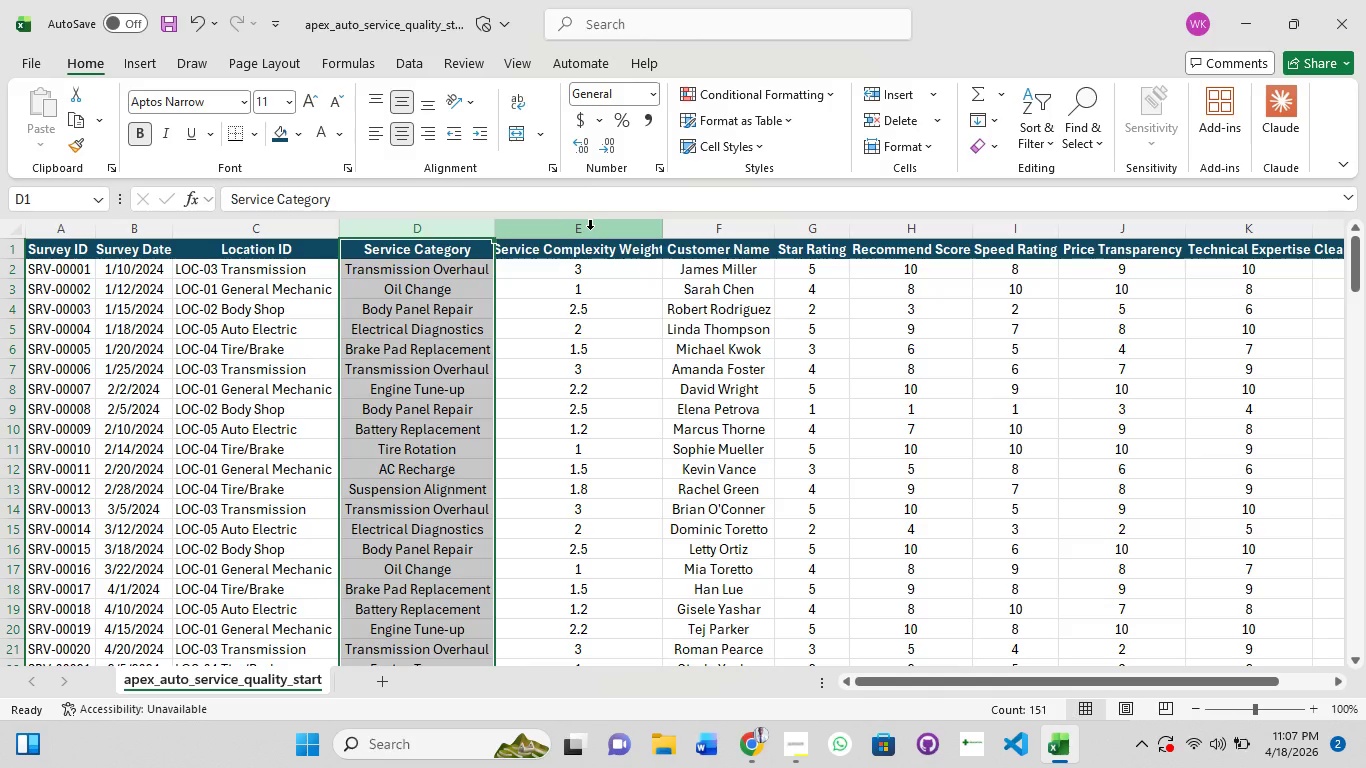 
wait(13.94)
 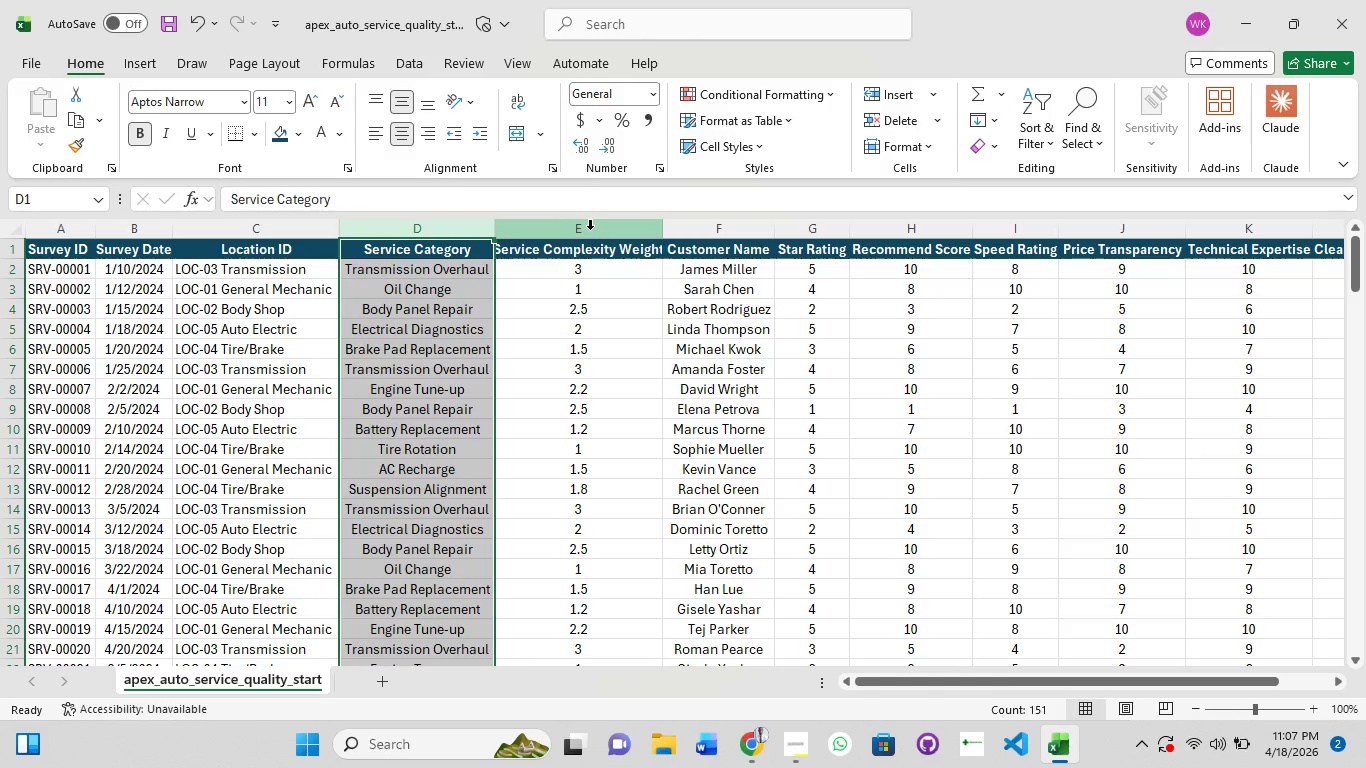 
left_click([697, 224])
 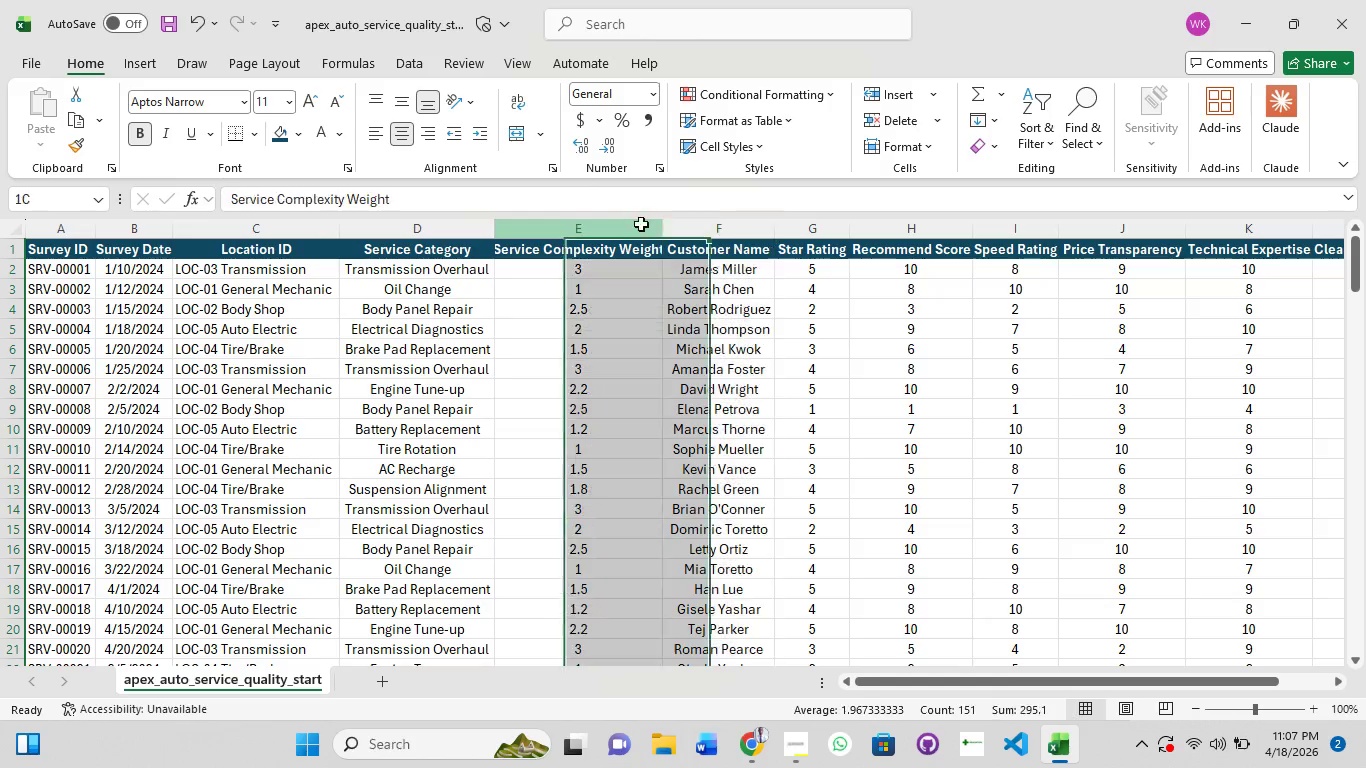 
left_click([641, 224])
 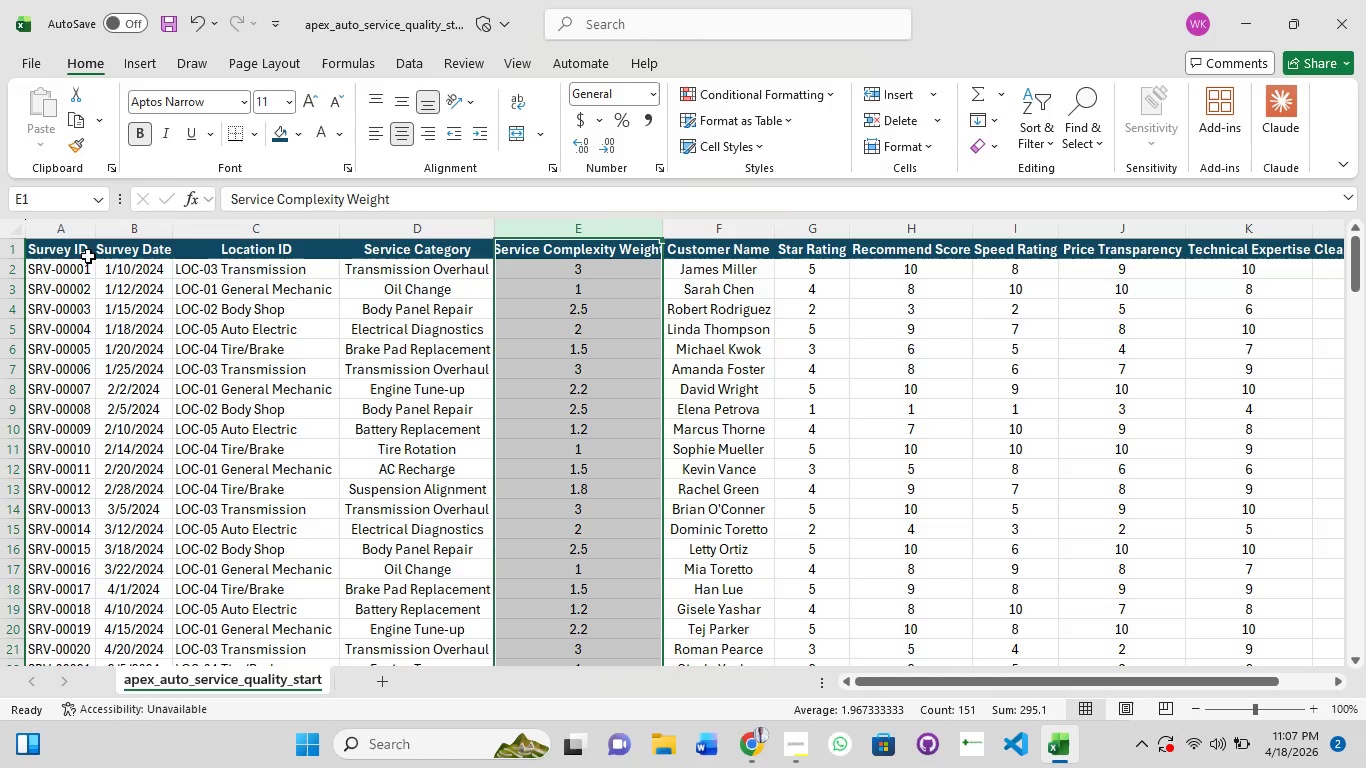 
wait(5.22)
 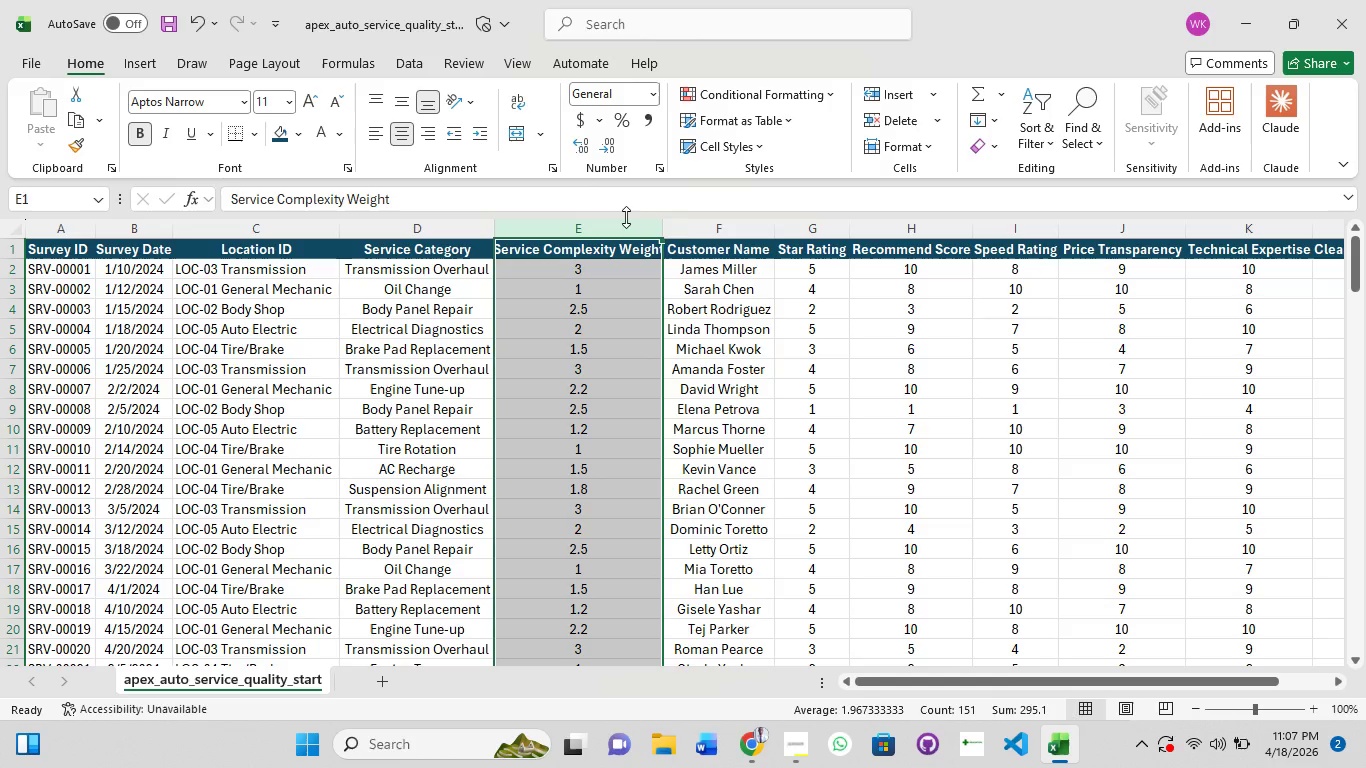 
left_click([76, 253])
 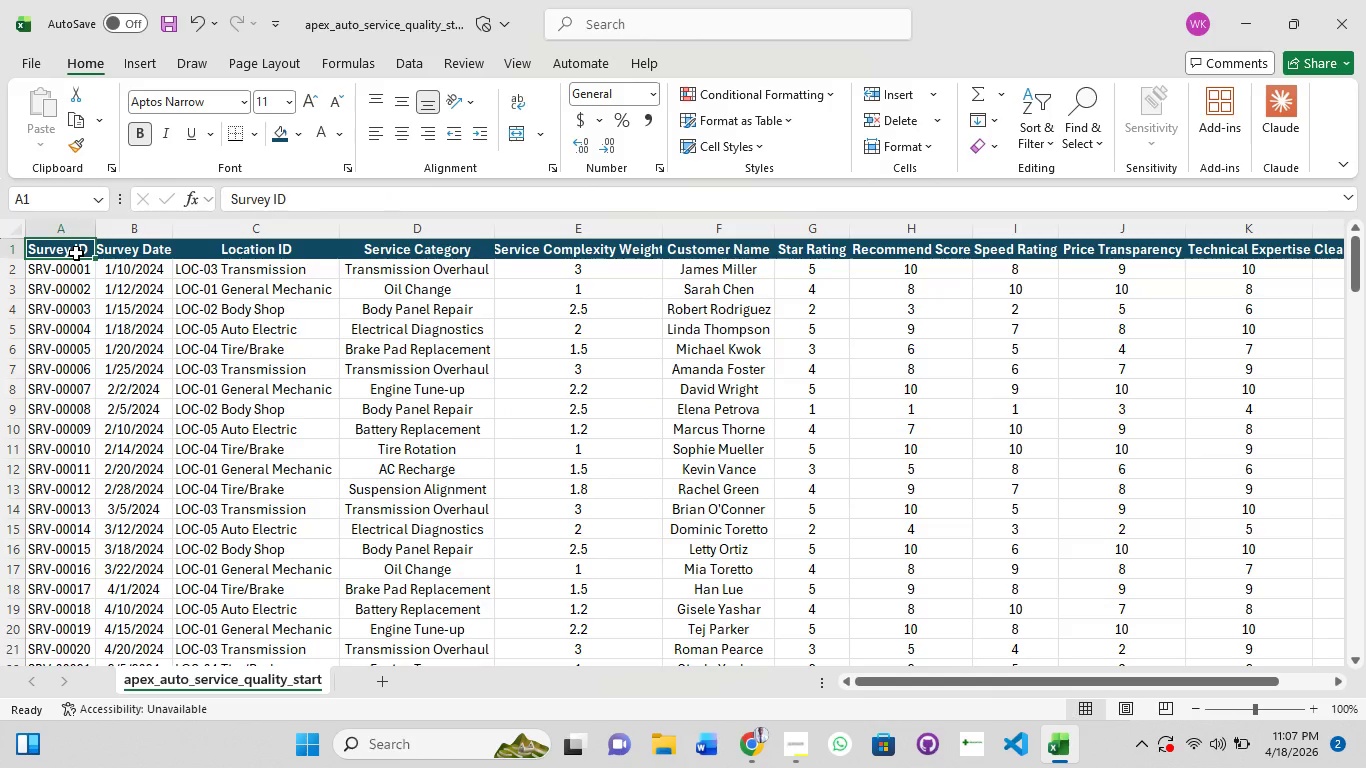 
hold_key(key=ShiftLeft, duration=1.52)
left_click([149, 251])
 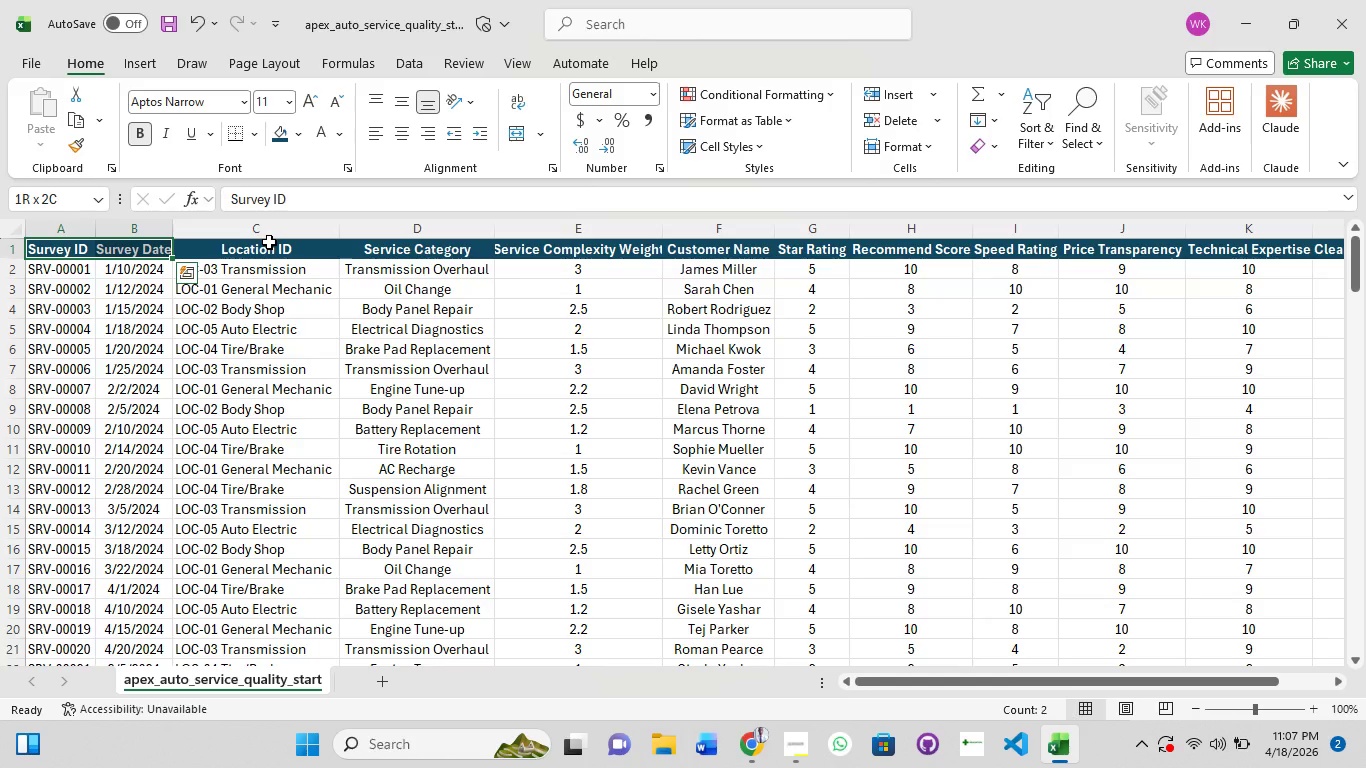 
hold_key(key=ShiftLeft, duration=1.52)
left_click([276, 257])
 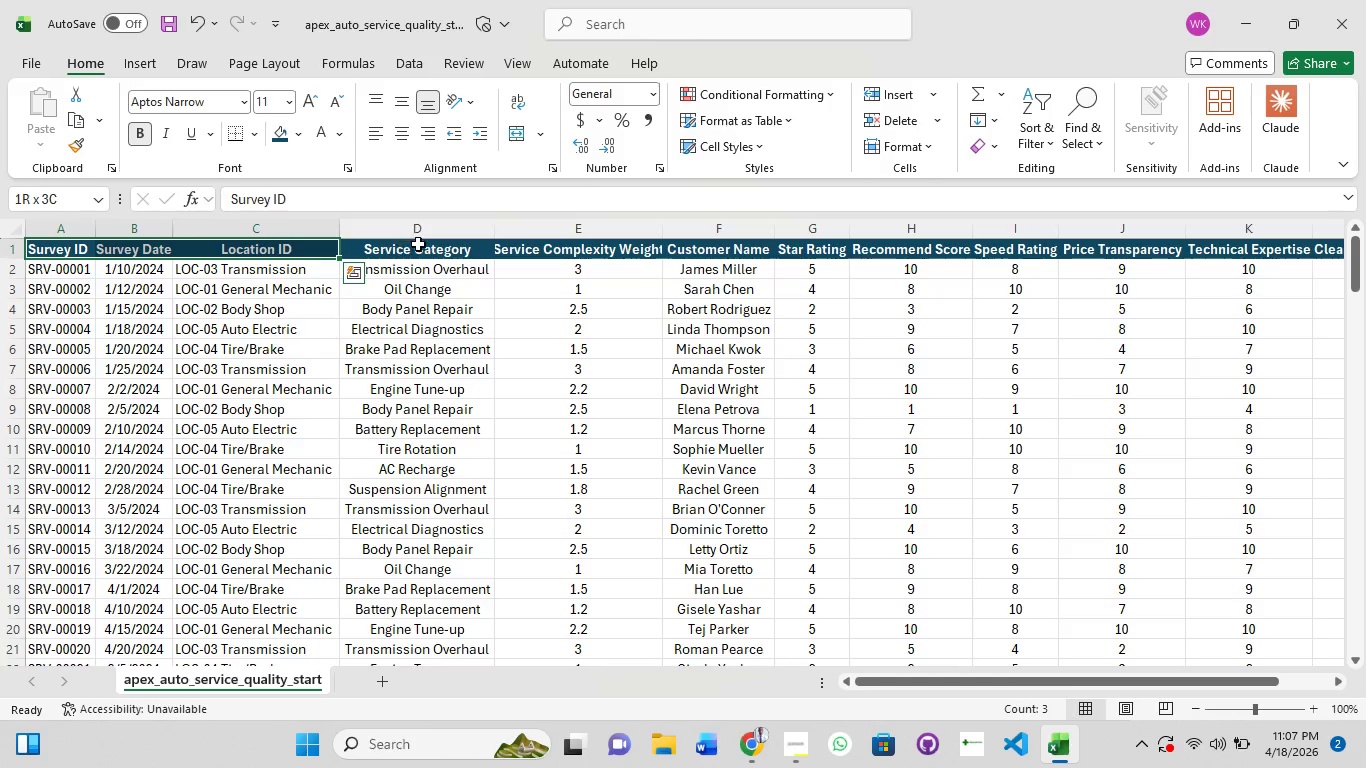 
left_click([418, 244])
 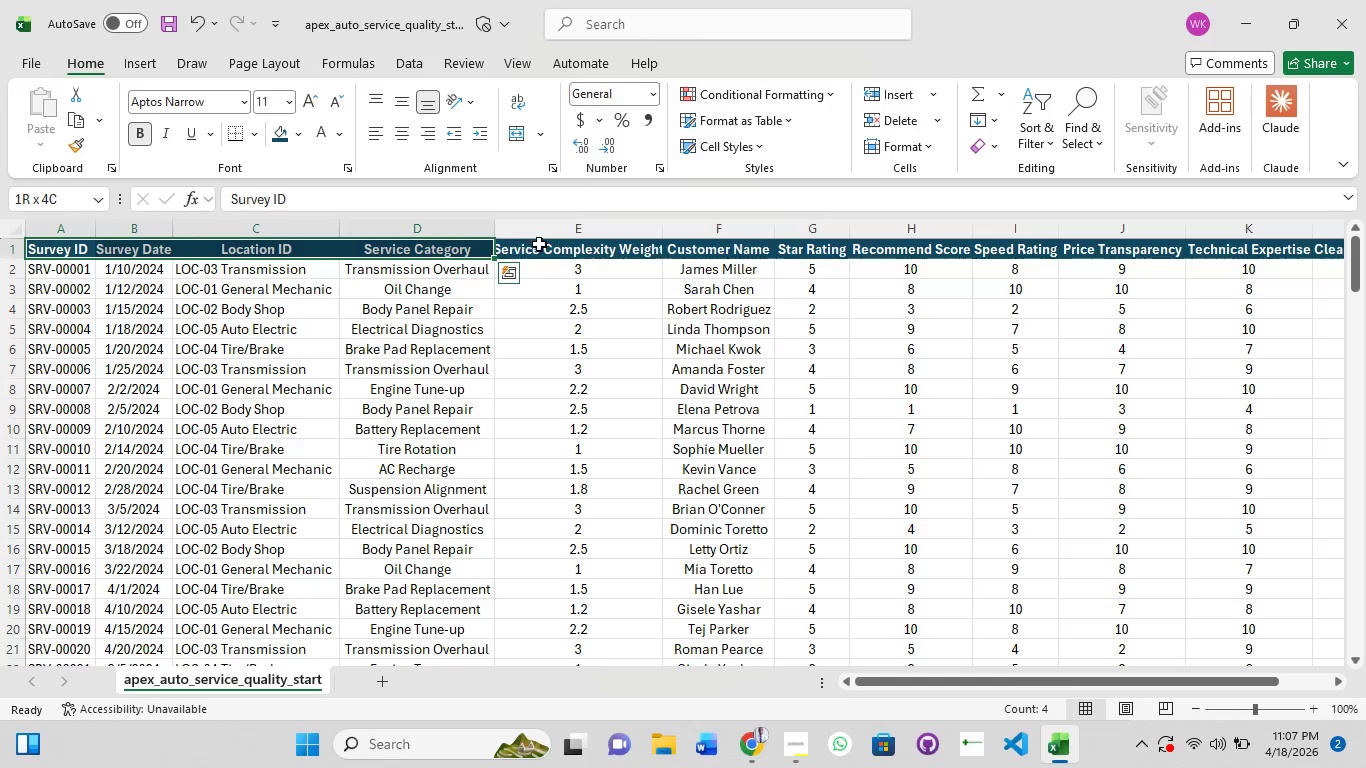 
hold_key(key=ShiftLeft, duration=1.5)
left_click([539, 244])
 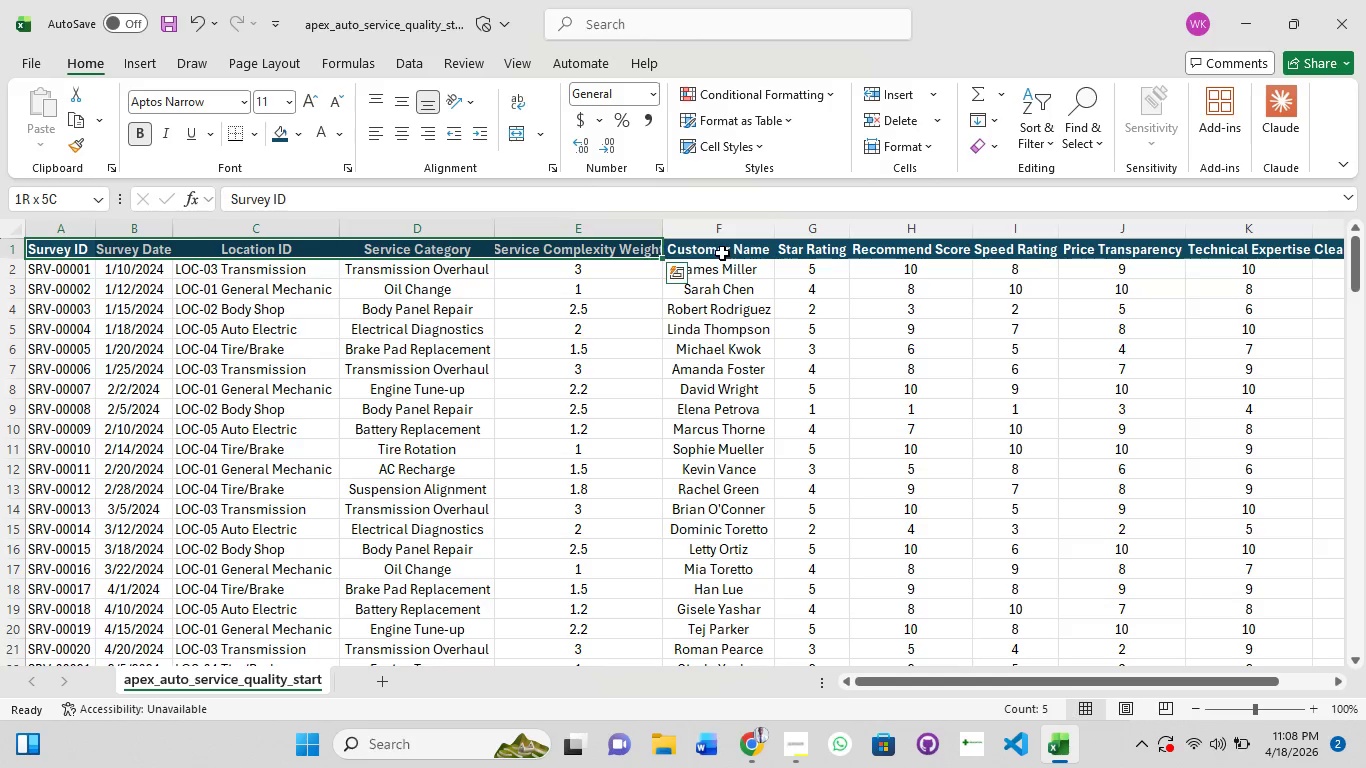 
hold_key(key=ShiftLeft, duration=1.51)
left_click([722, 253])
 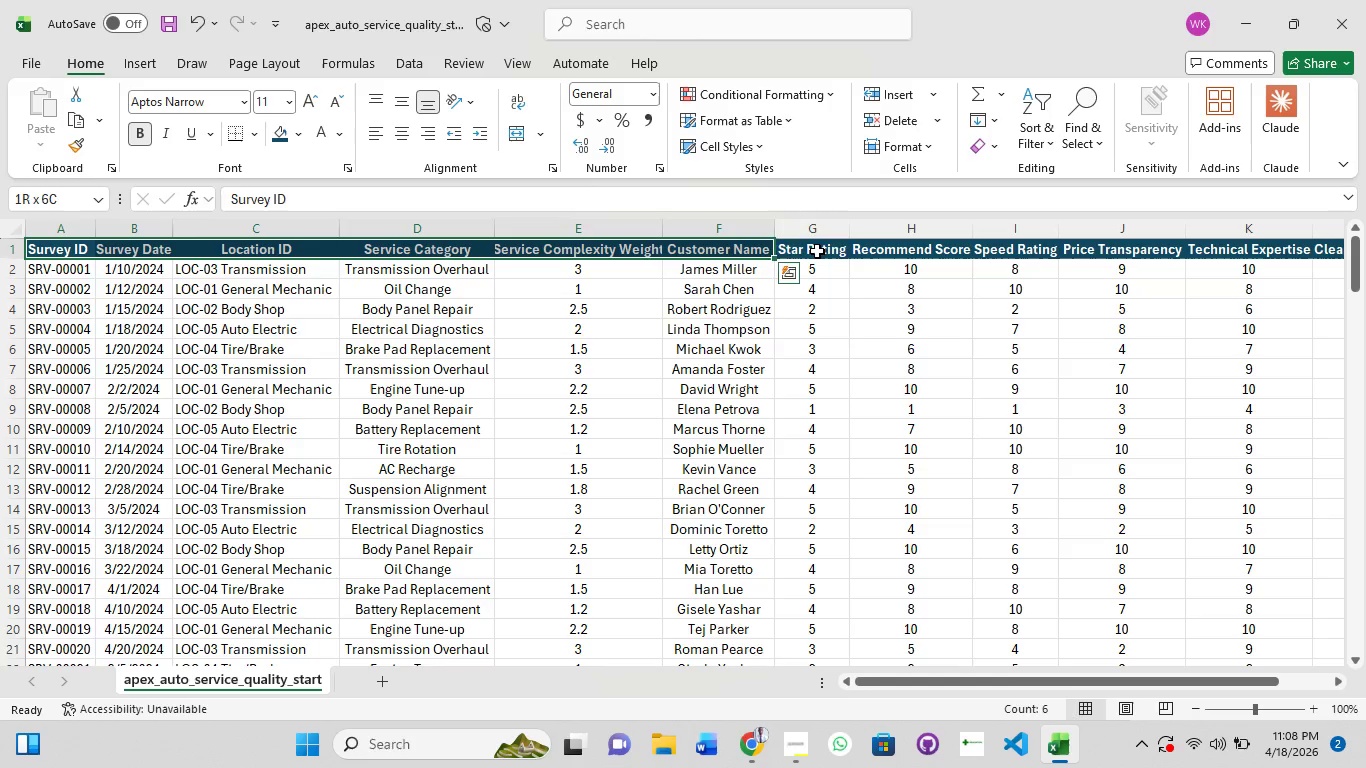 
left_click([817, 251])
 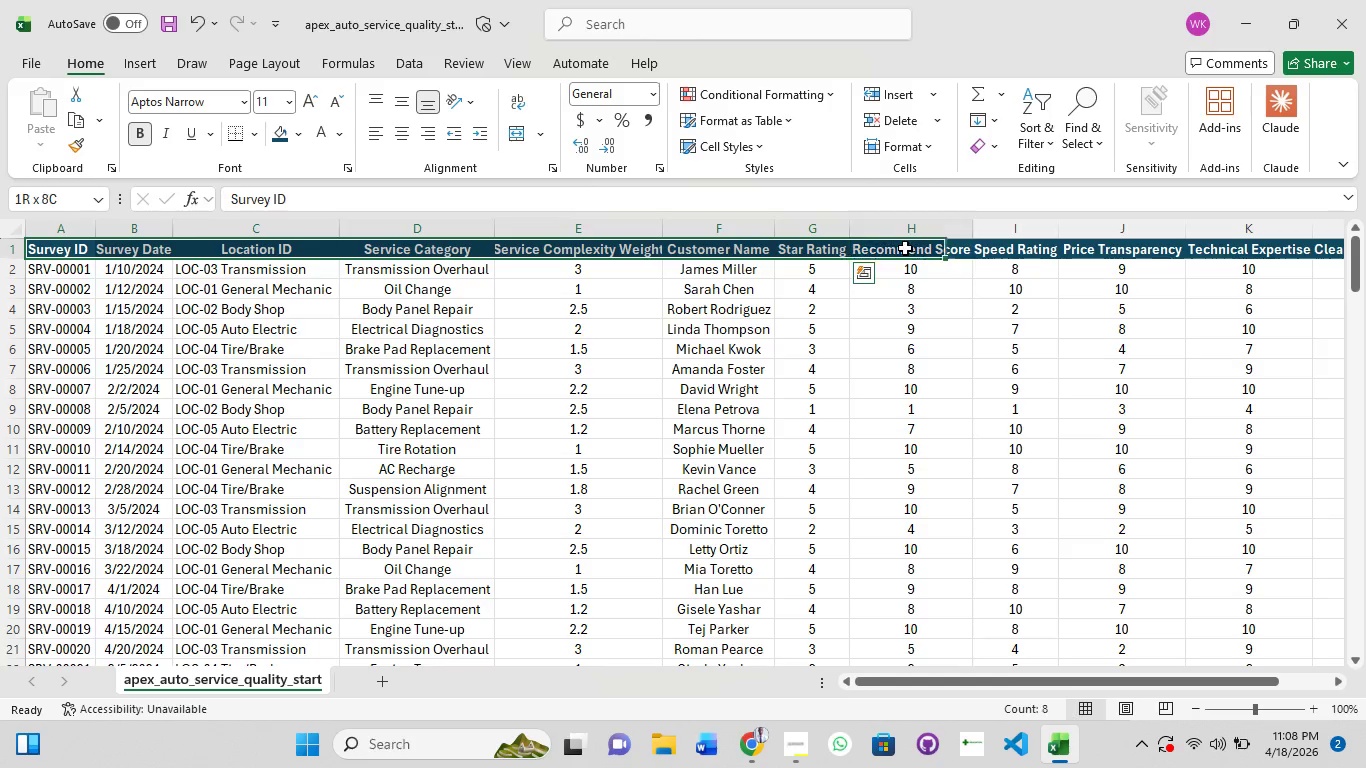 
left_click([905, 248])
 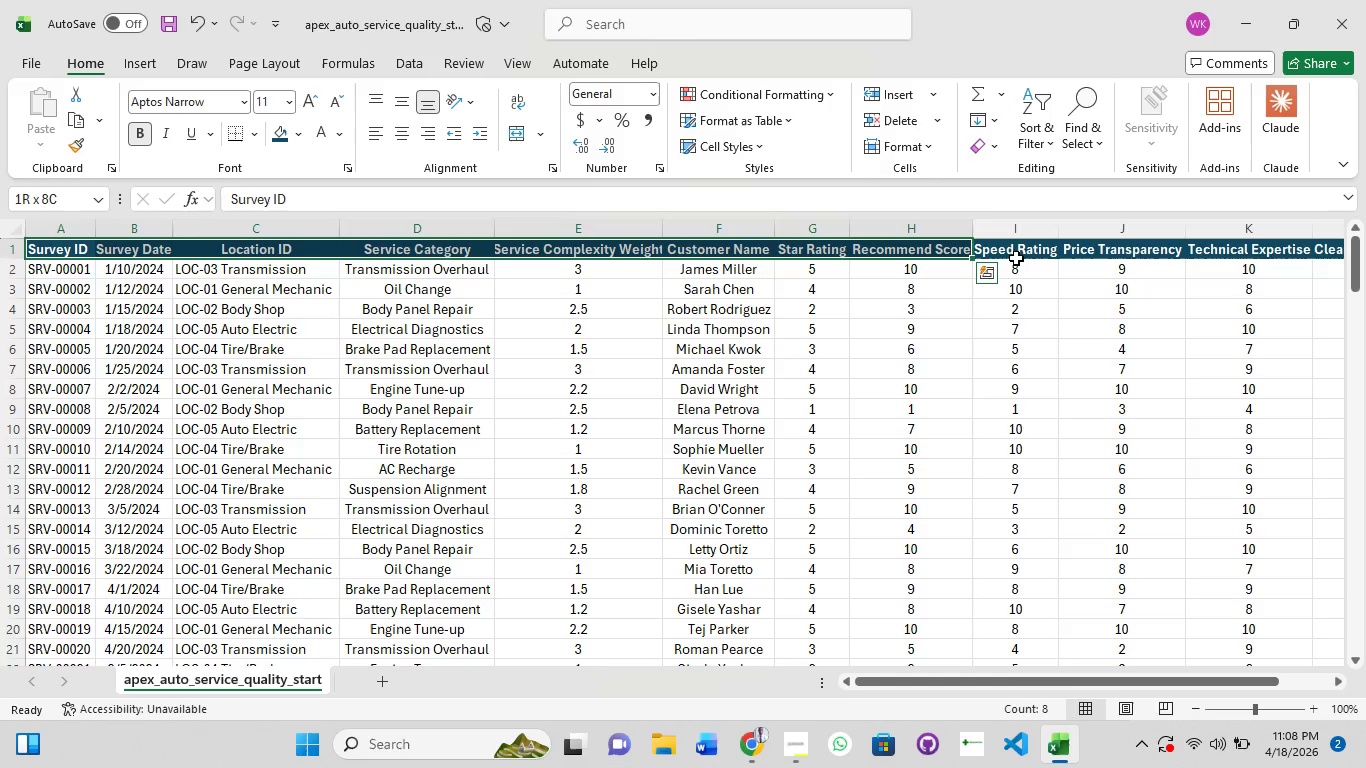 
hold_key(key=ShiftLeft, duration=1.52)
left_click([1026, 258])
 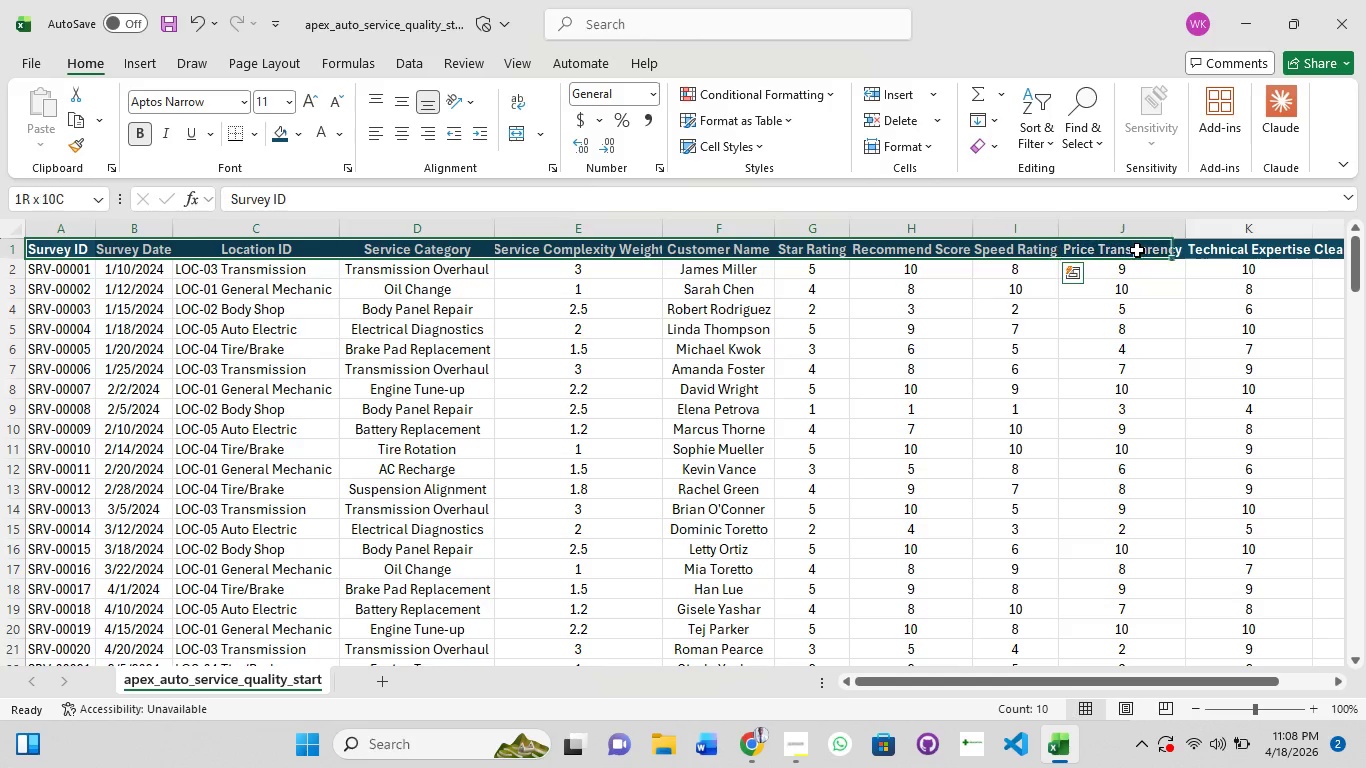 
left_click([1137, 250])
 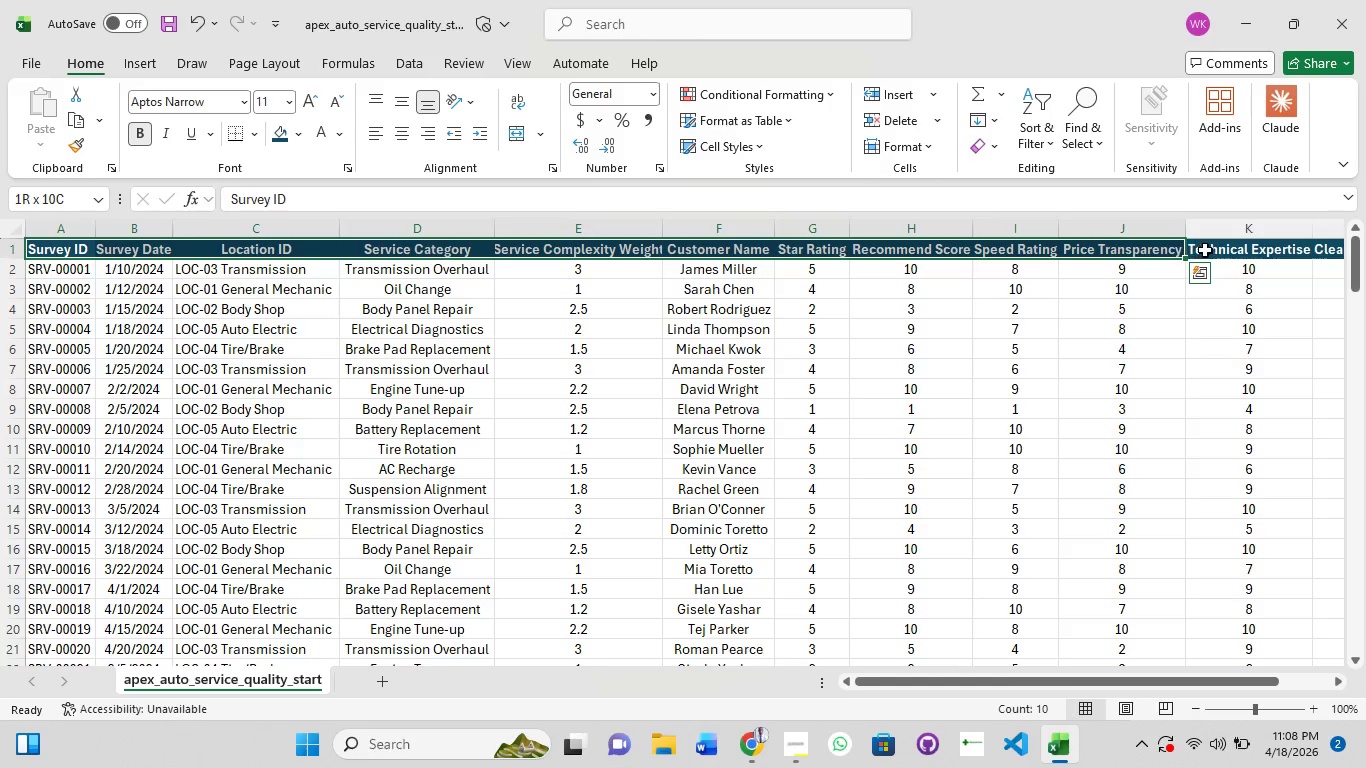 
hold_key(key=ShiftLeft, duration=0.48)
left_click([1215, 250])
 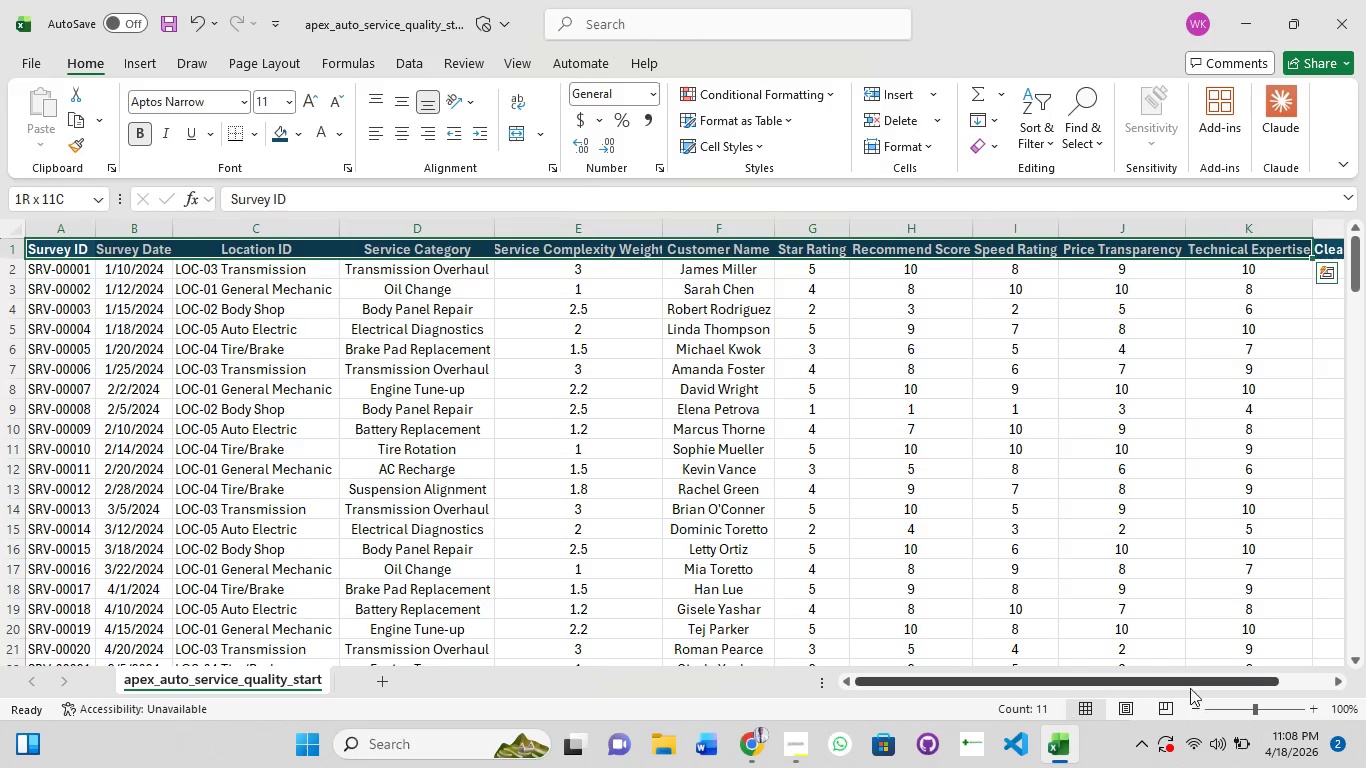 
left_click_drag(start_coordinate=[1190, 681], to_coordinate=[1319, 658])
 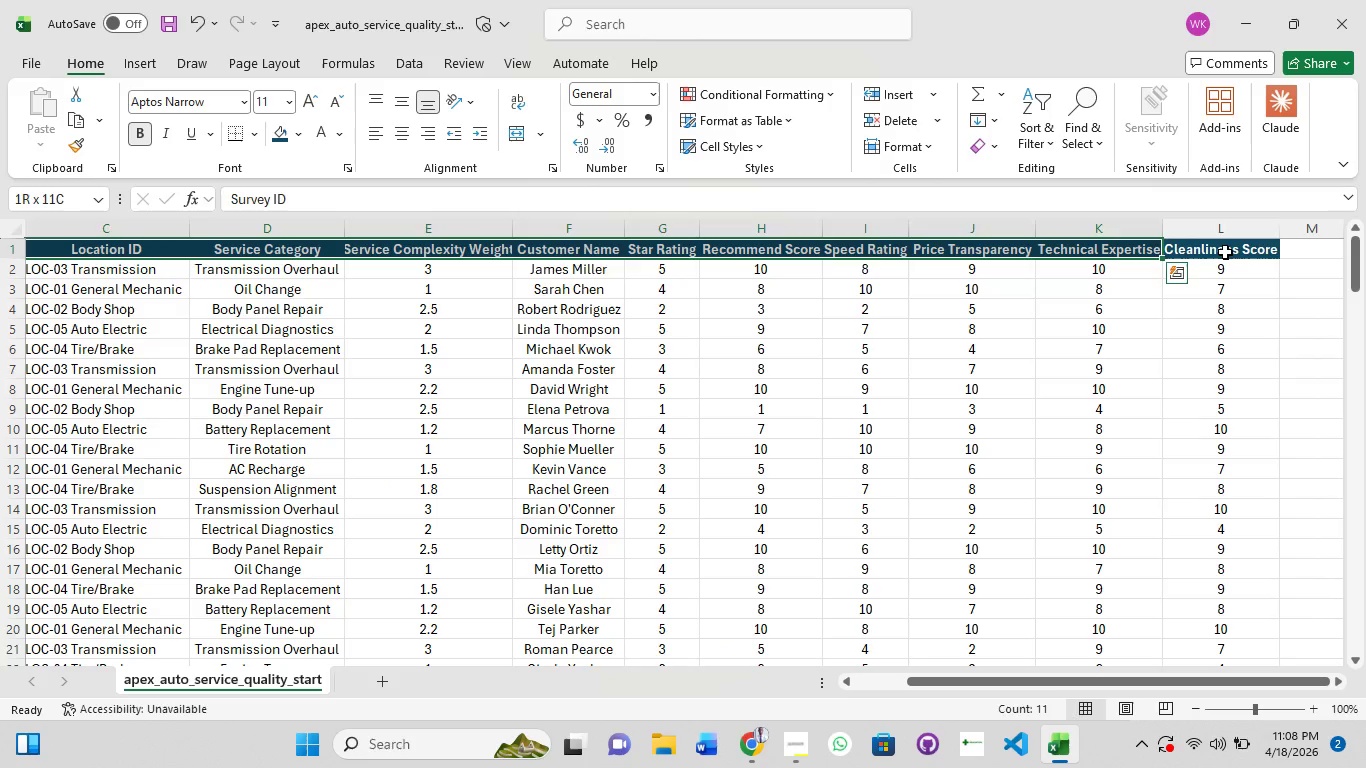 
left_click([1225, 252])
 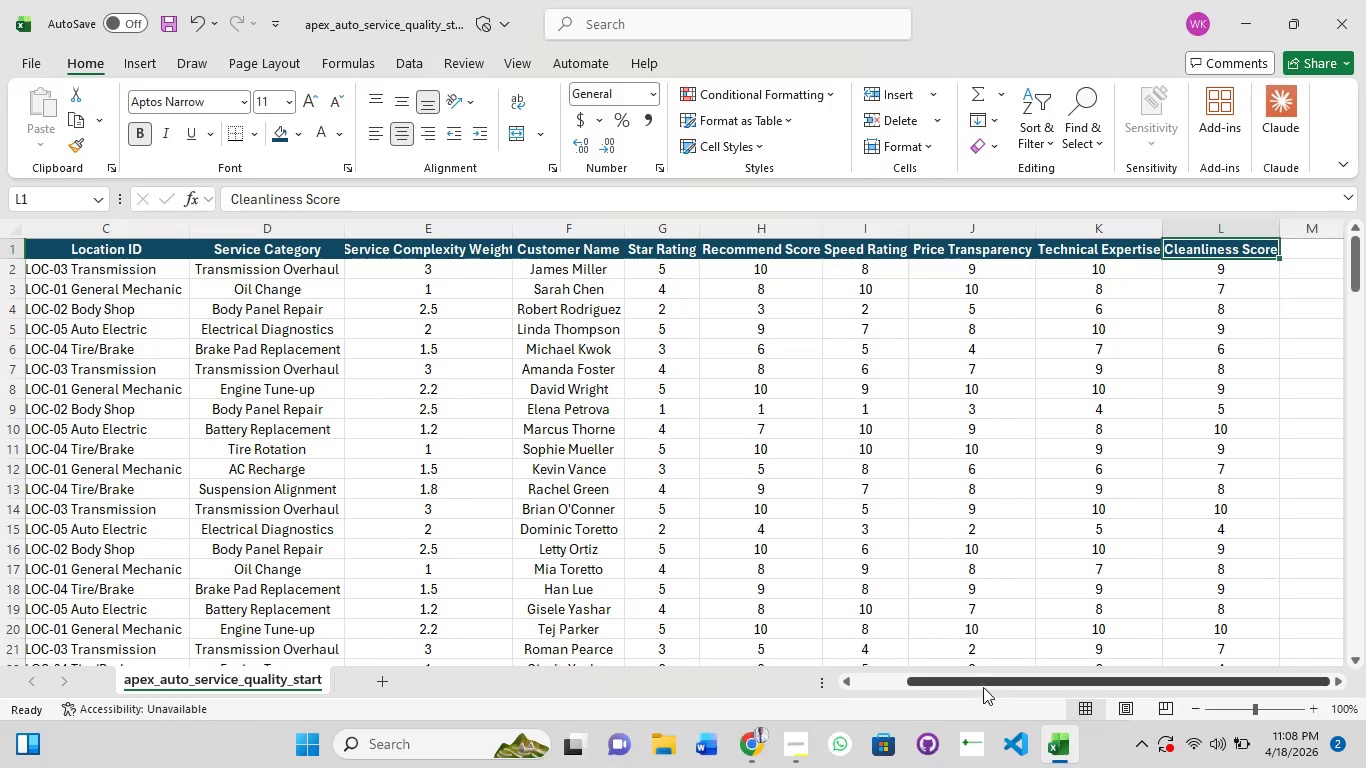 
left_click_drag(start_coordinate=[986, 682], to_coordinate=[662, 677])
 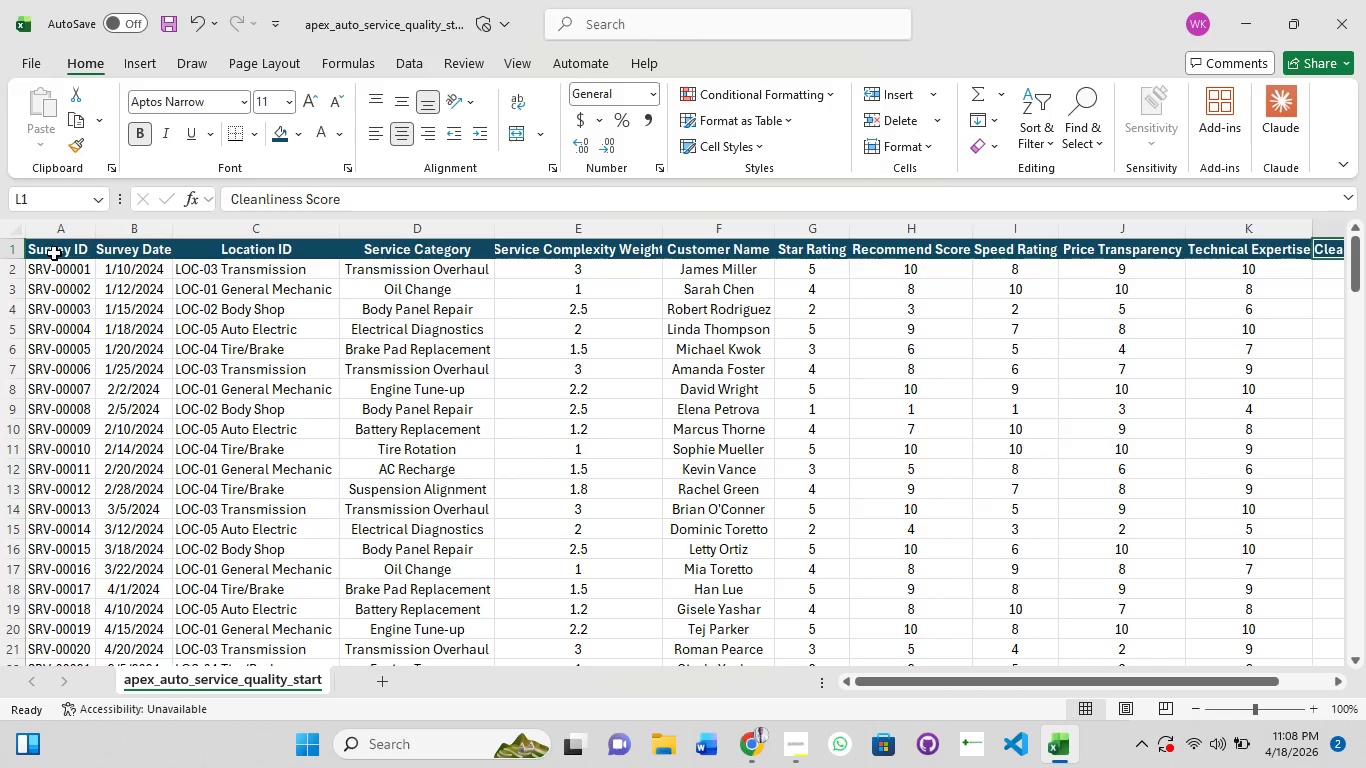 
left_click([54, 253])
 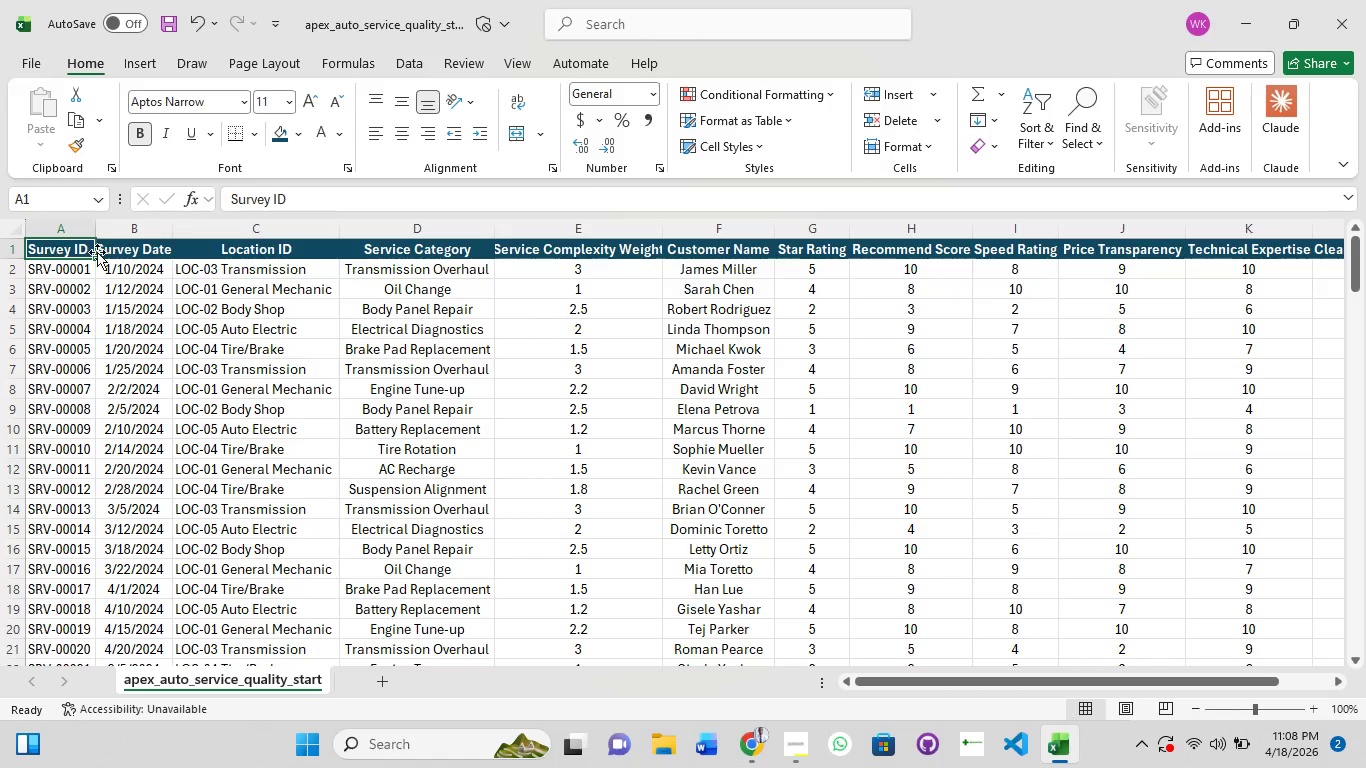 
hold_key(key=ShiftLeft, duration=1.5)
left_click([137, 255])
 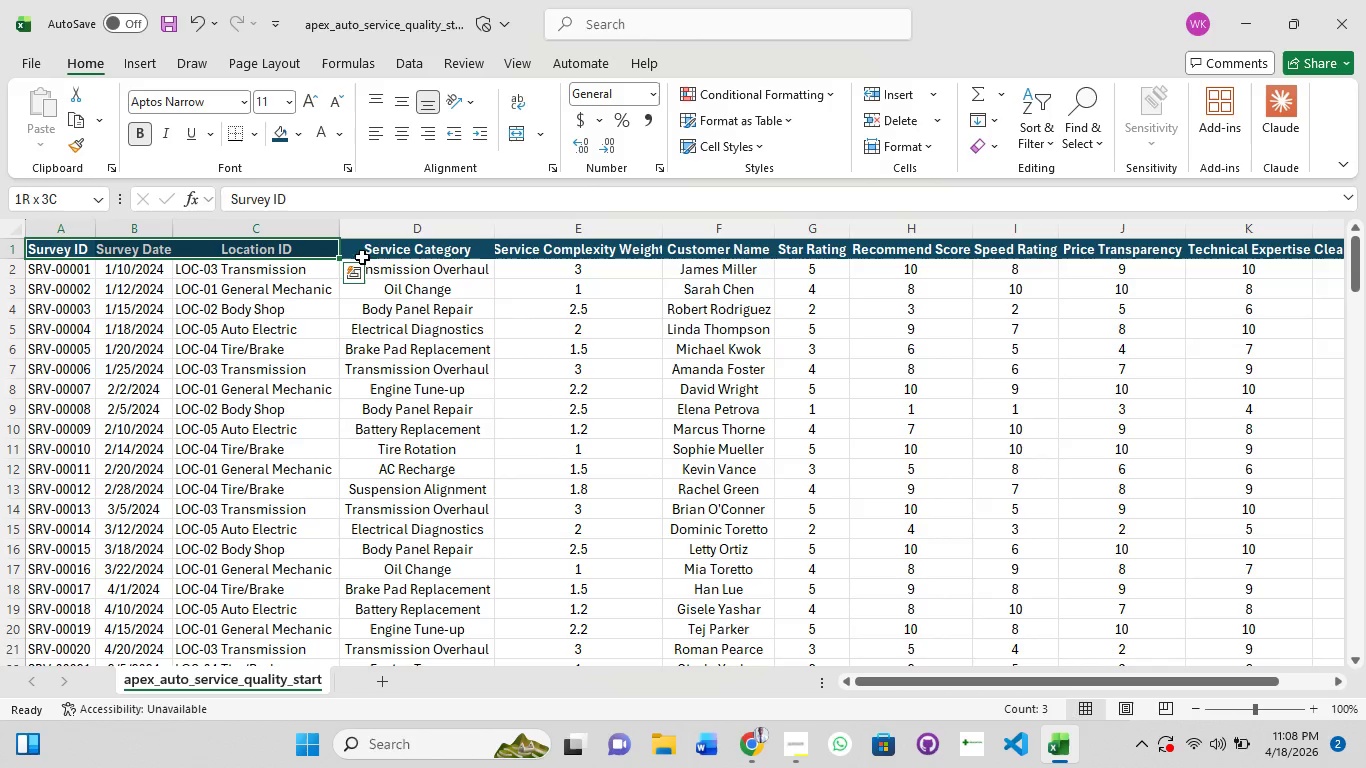 
hold_key(key=ShiftLeft, duration=1.51)
left_click([534, 256])
 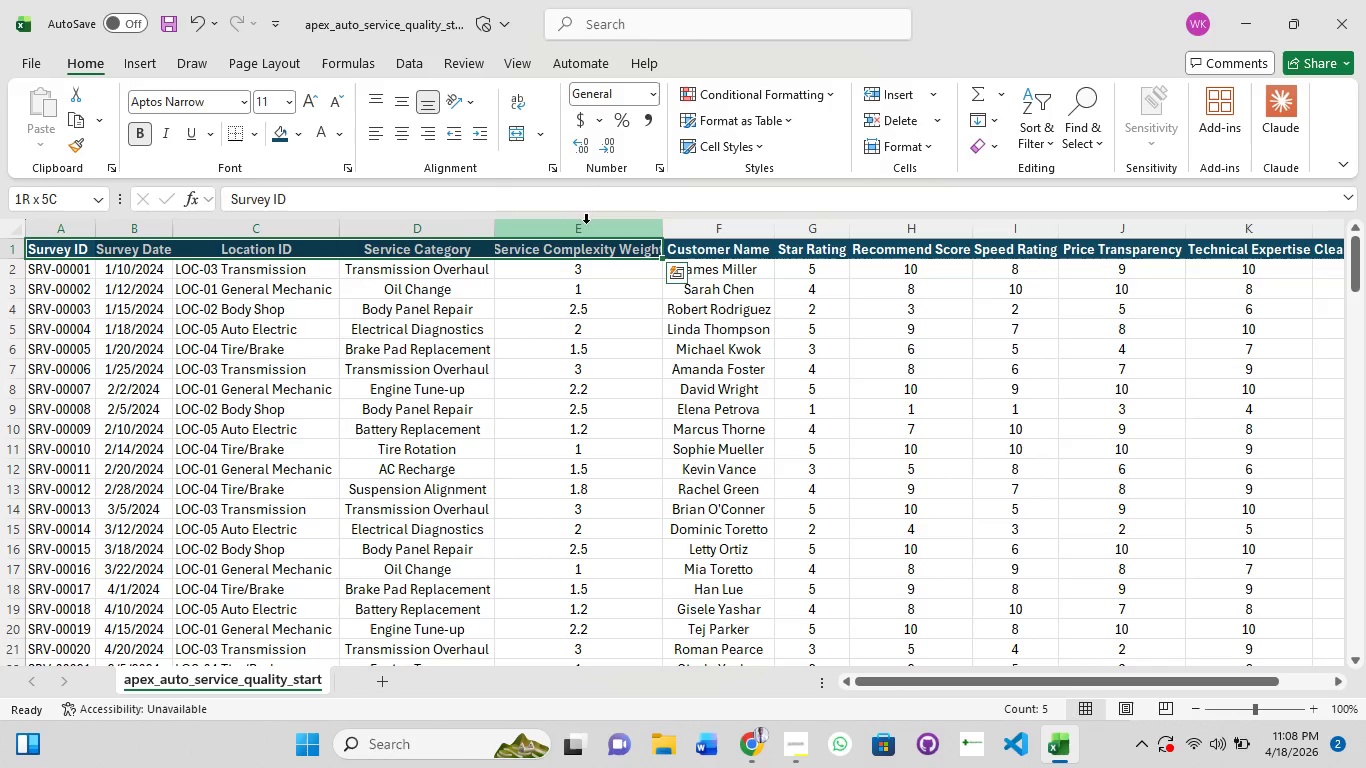 
hold_key(key=ShiftLeft, duration=1.52)
left_click([747, 248])
 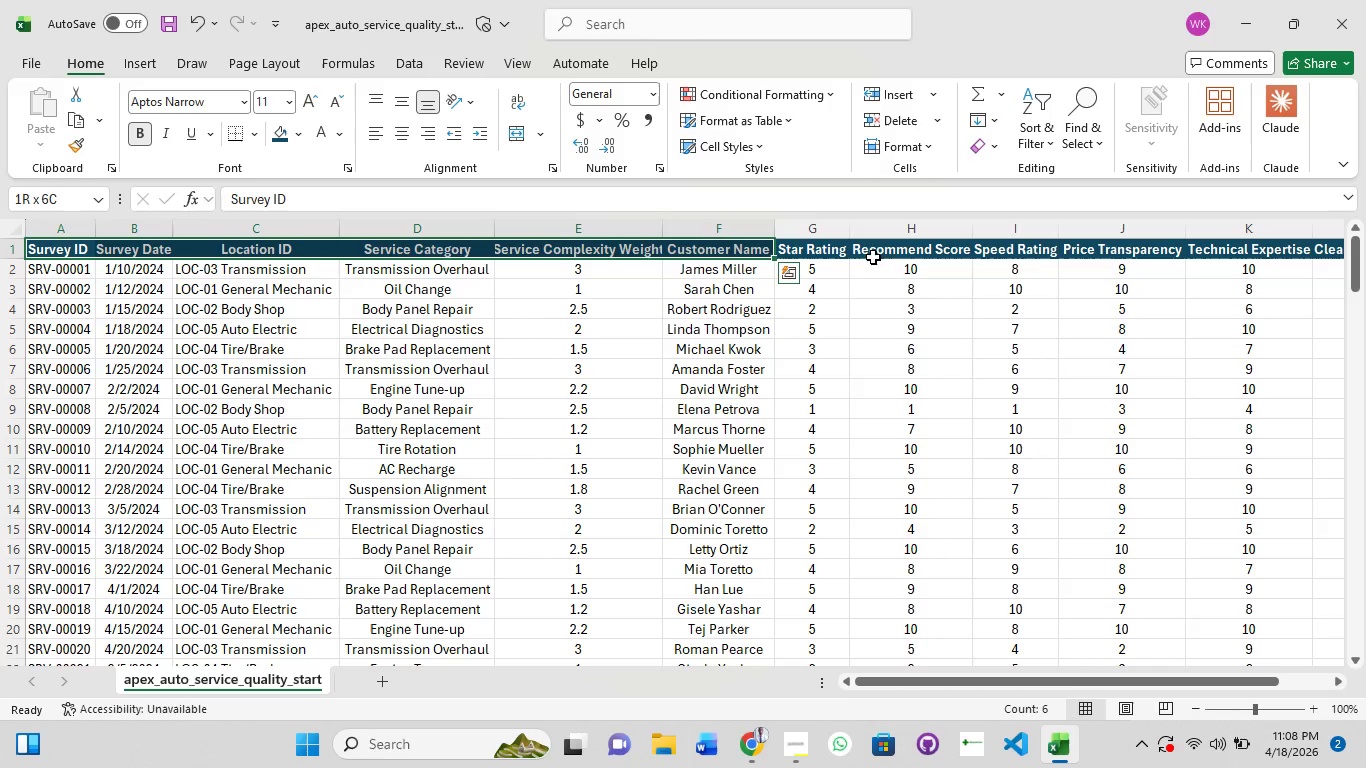 
hold_key(key=ShiftLeft, duration=1.52)
left_click([850, 253])
 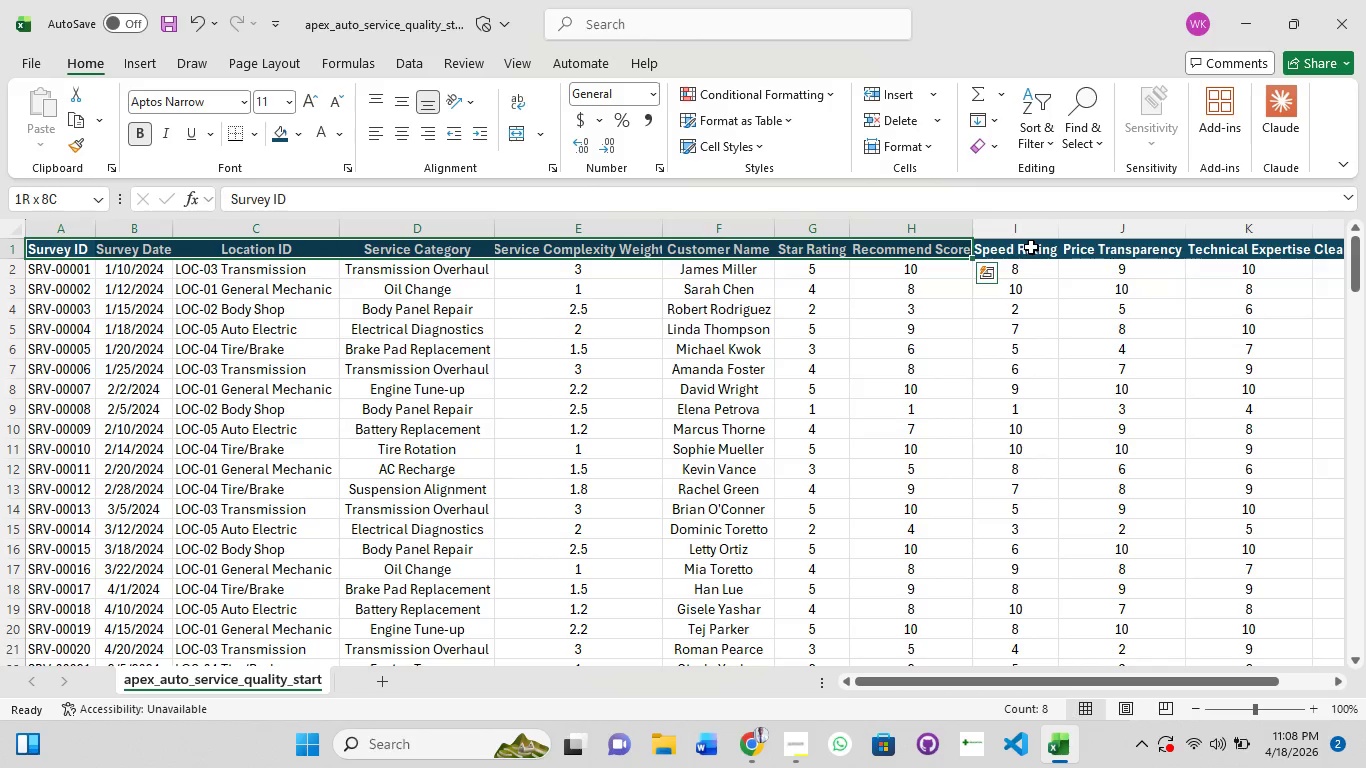 
left_click([1033, 246])
 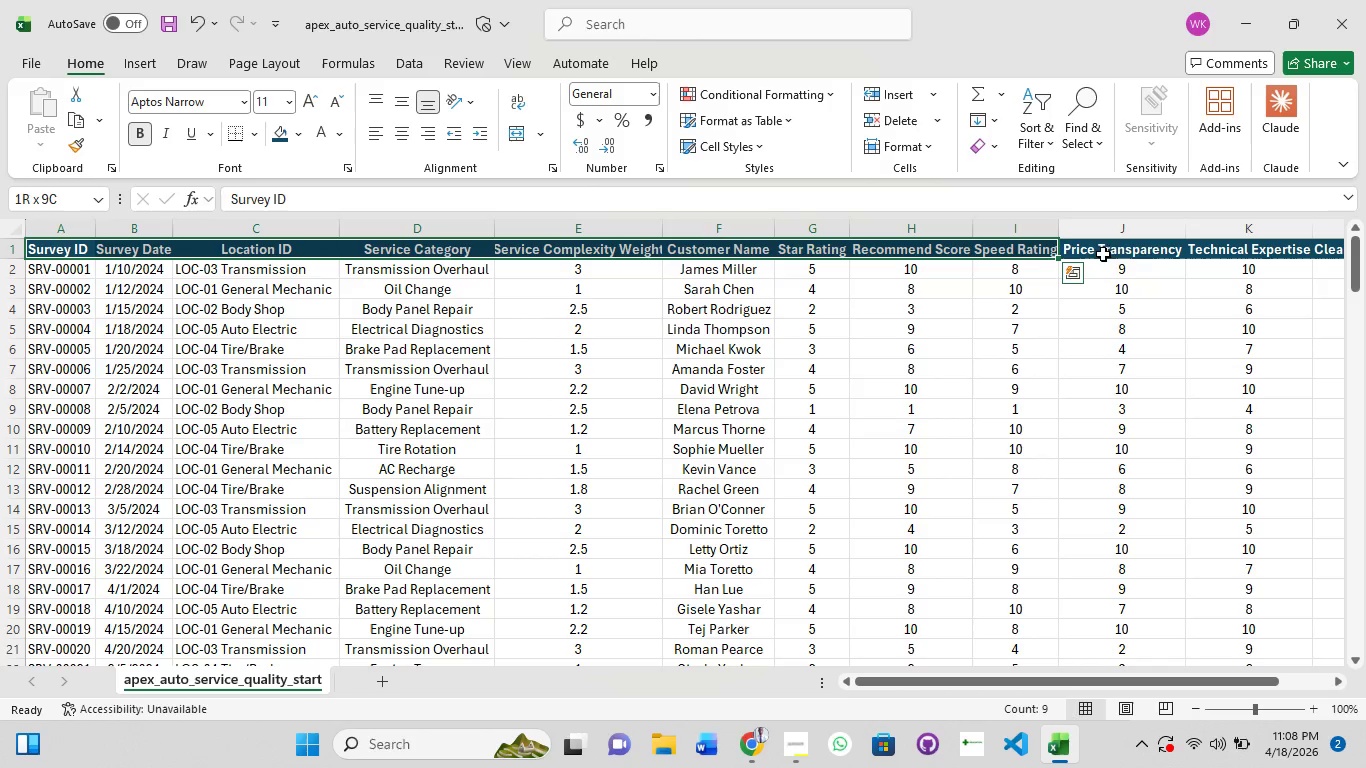 
hold_key(key=ShiftLeft, duration=1.5)
left_click([1265, 243])
 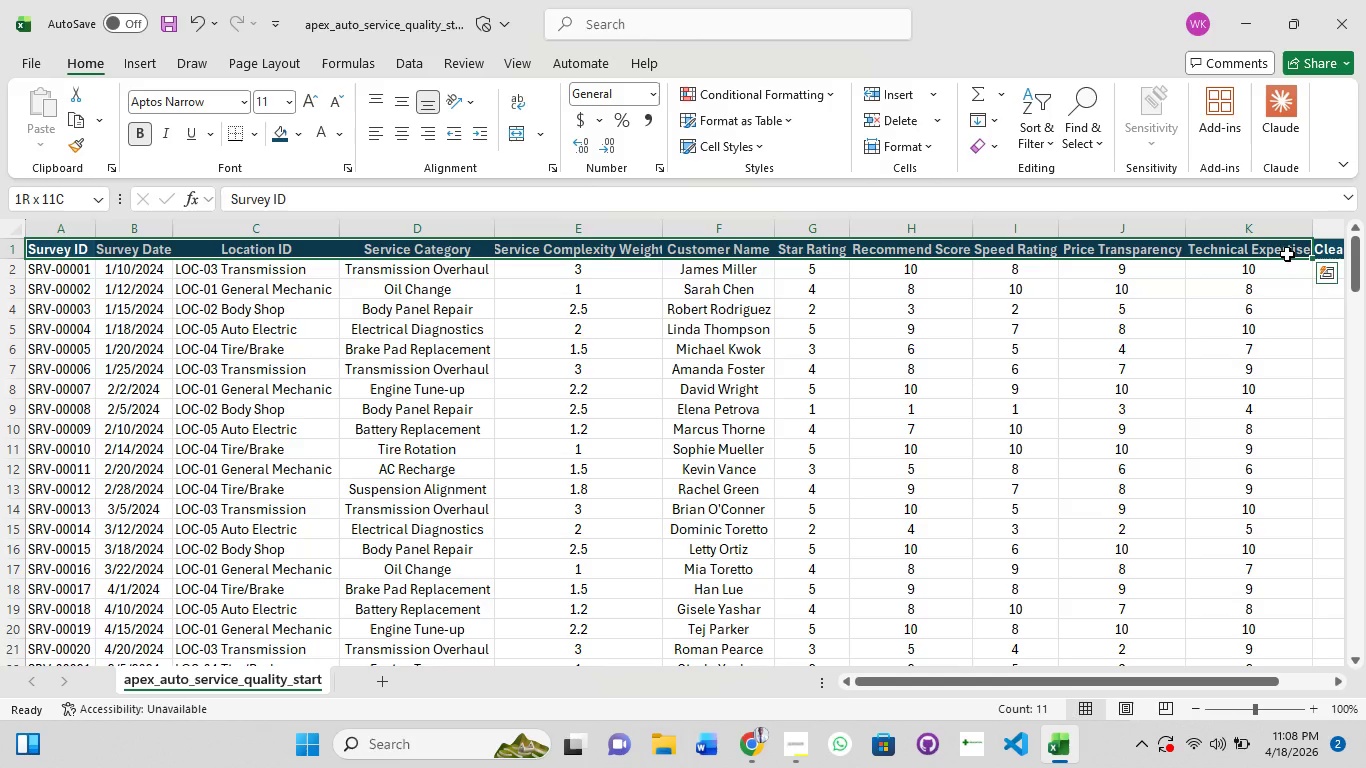 
key(Shift+ShiftLeft)
 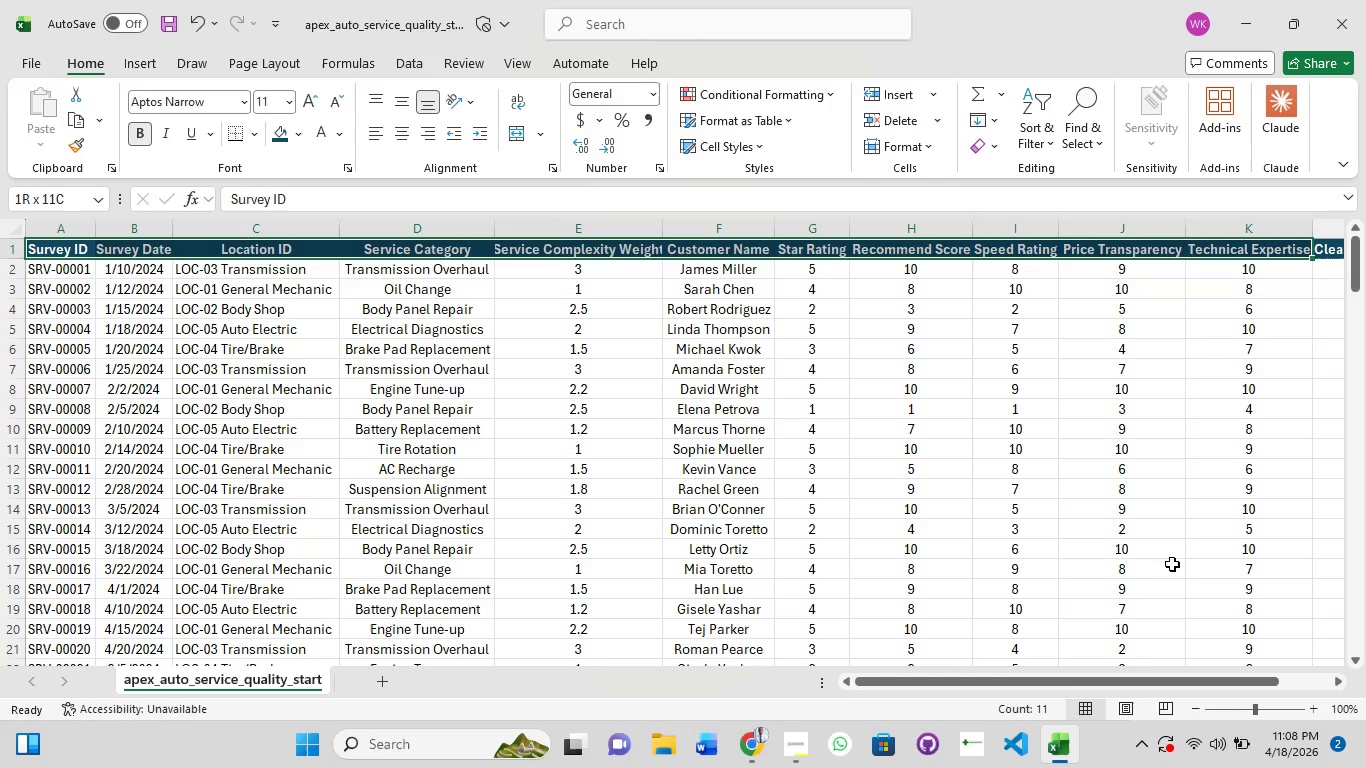 
key(Shift+ShiftLeft)
 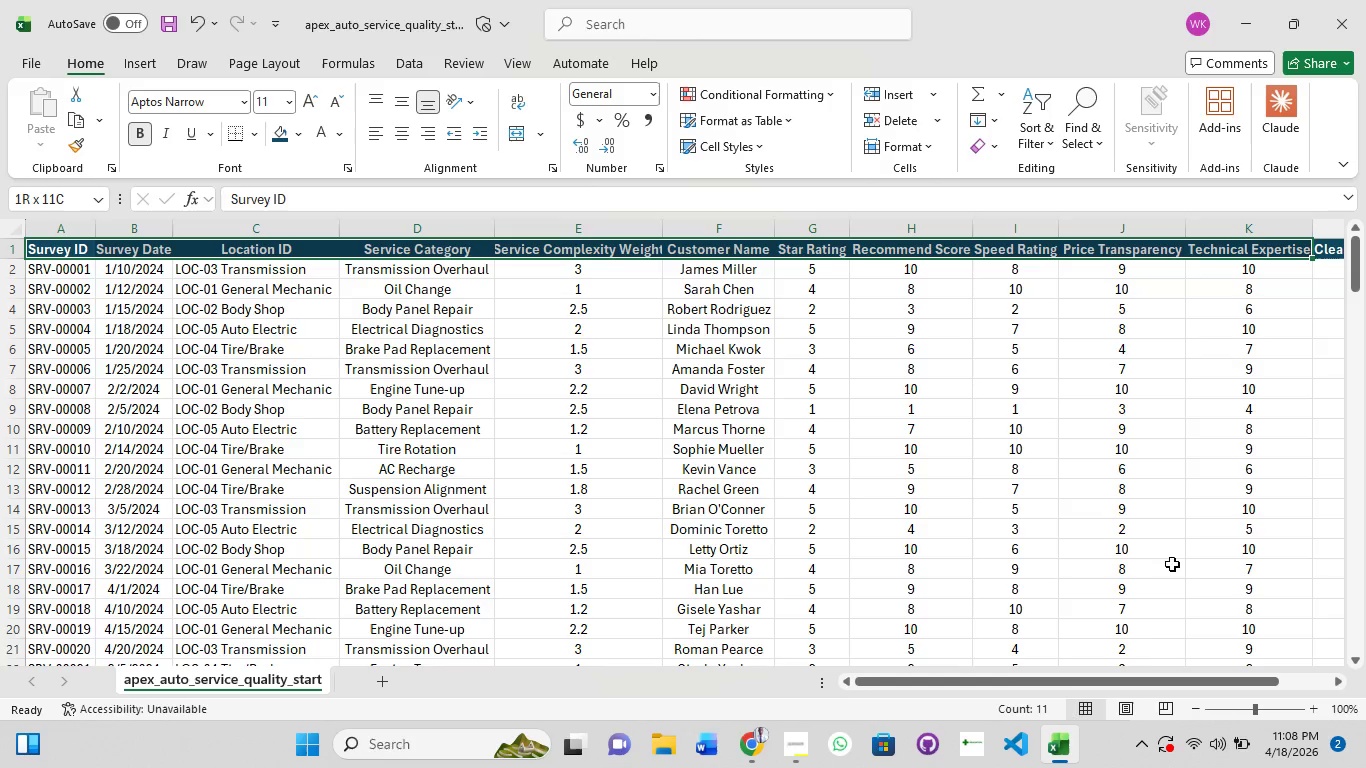 
key(Shift+ShiftLeft)
 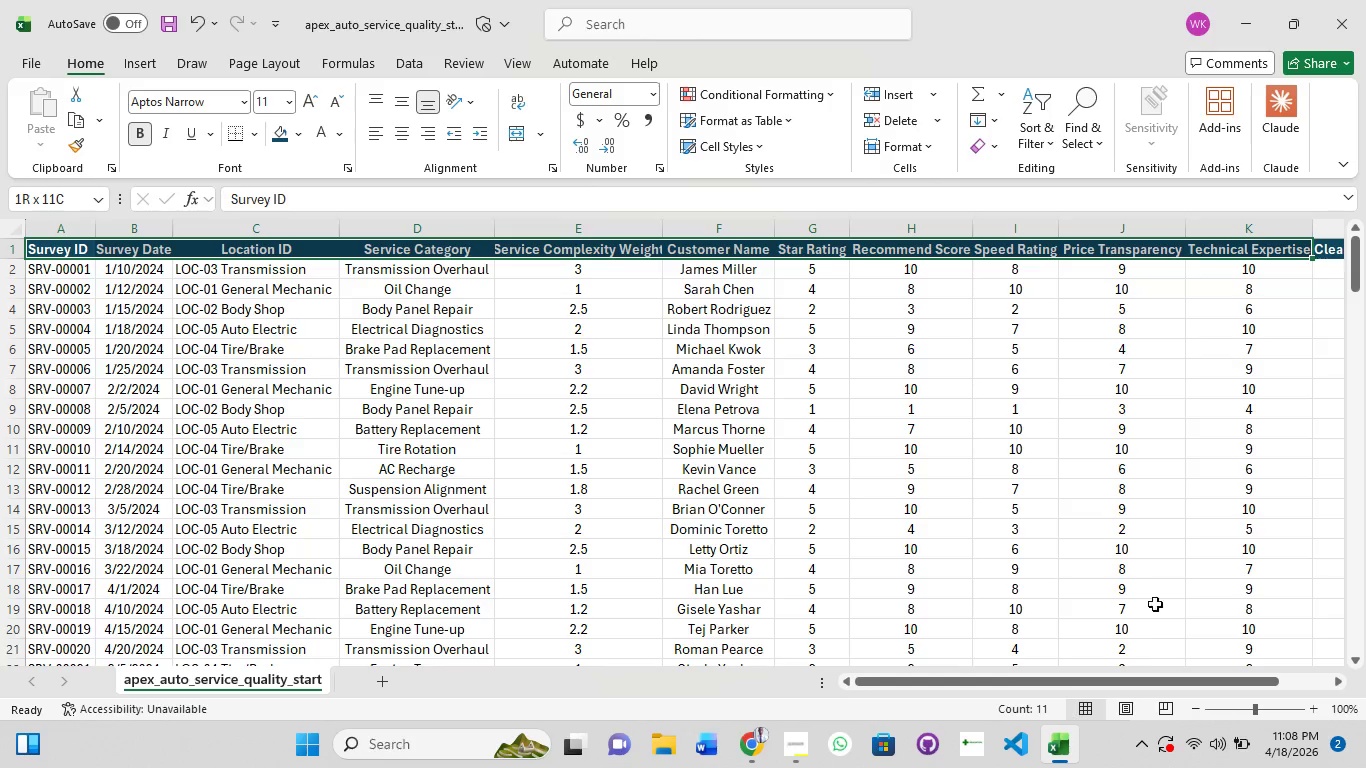 
key(Shift+ShiftLeft)
 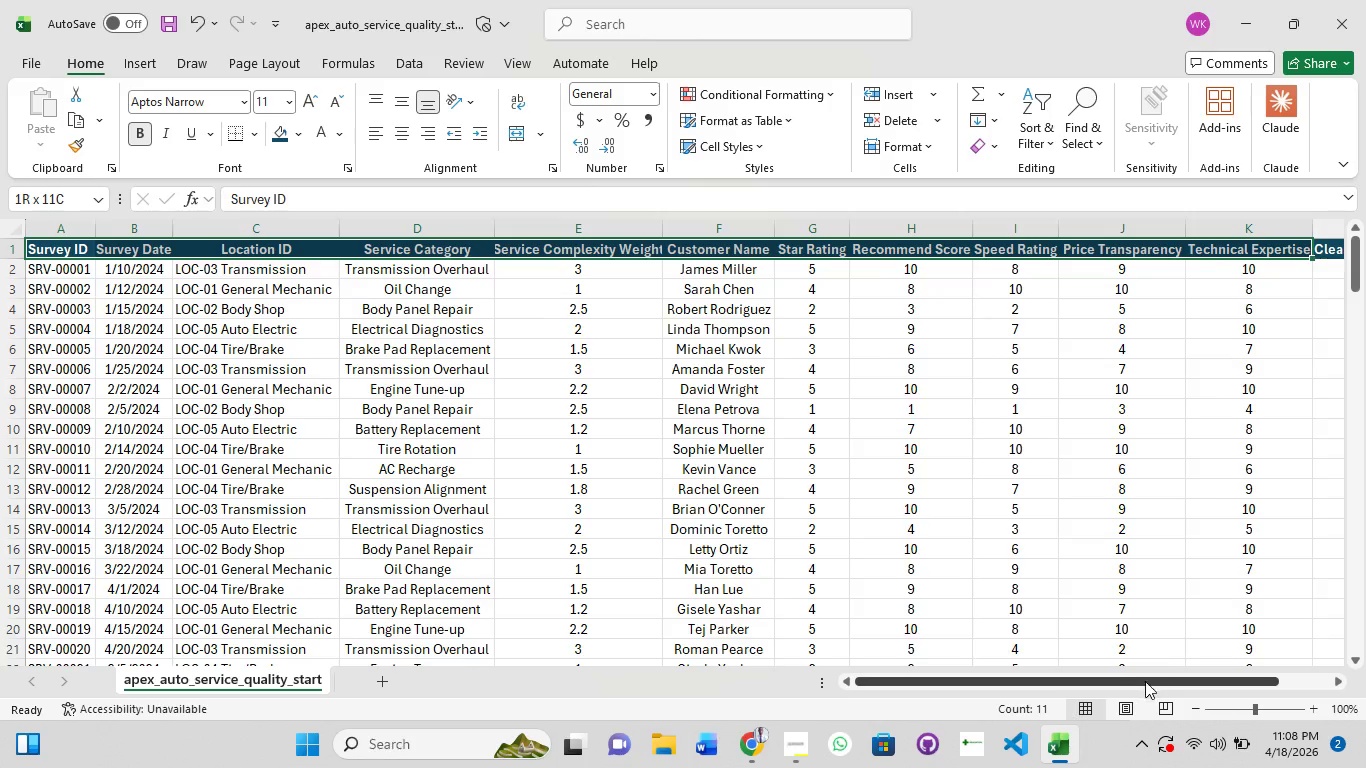 
left_click_drag(start_coordinate=[1145, 681], to_coordinate=[1307, 650])
 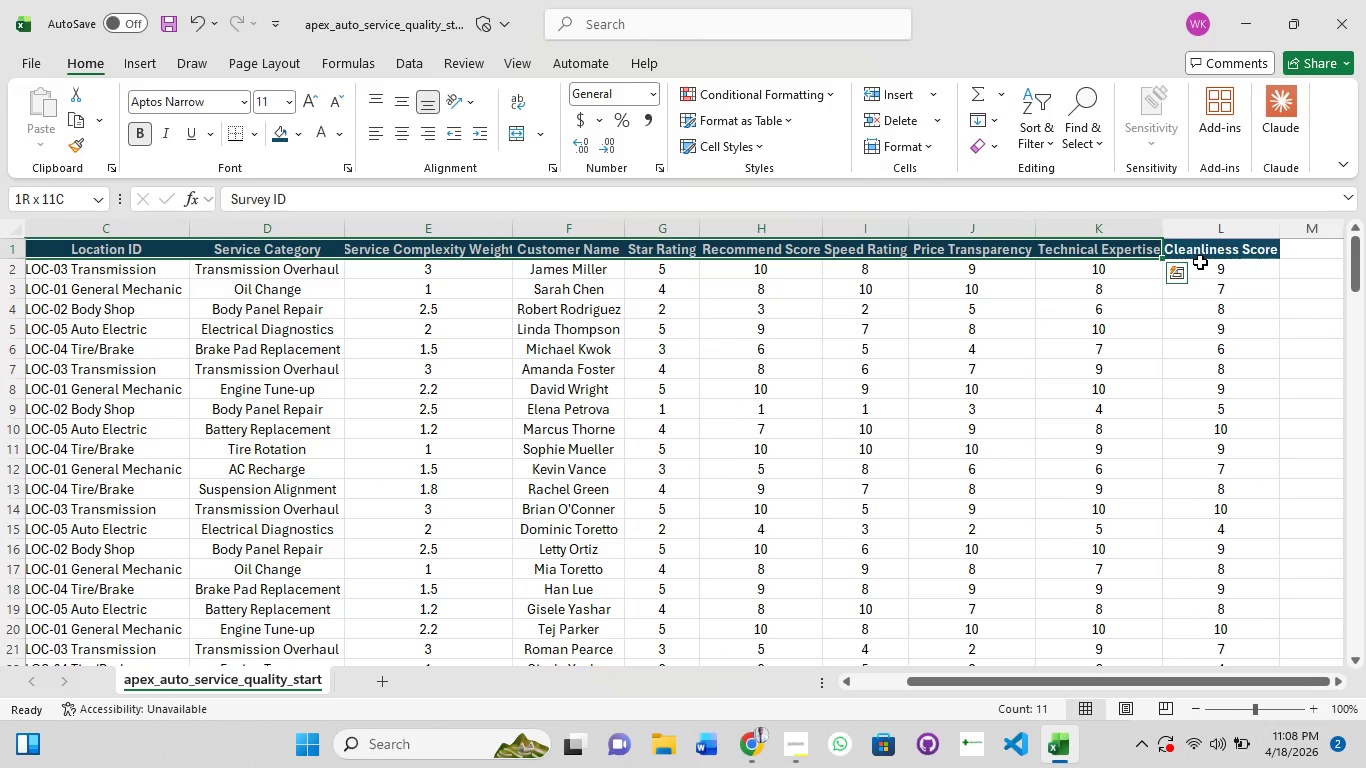 
hold_key(key=ShiftLeft, duration=1.33)
left_click([1213, 249])
 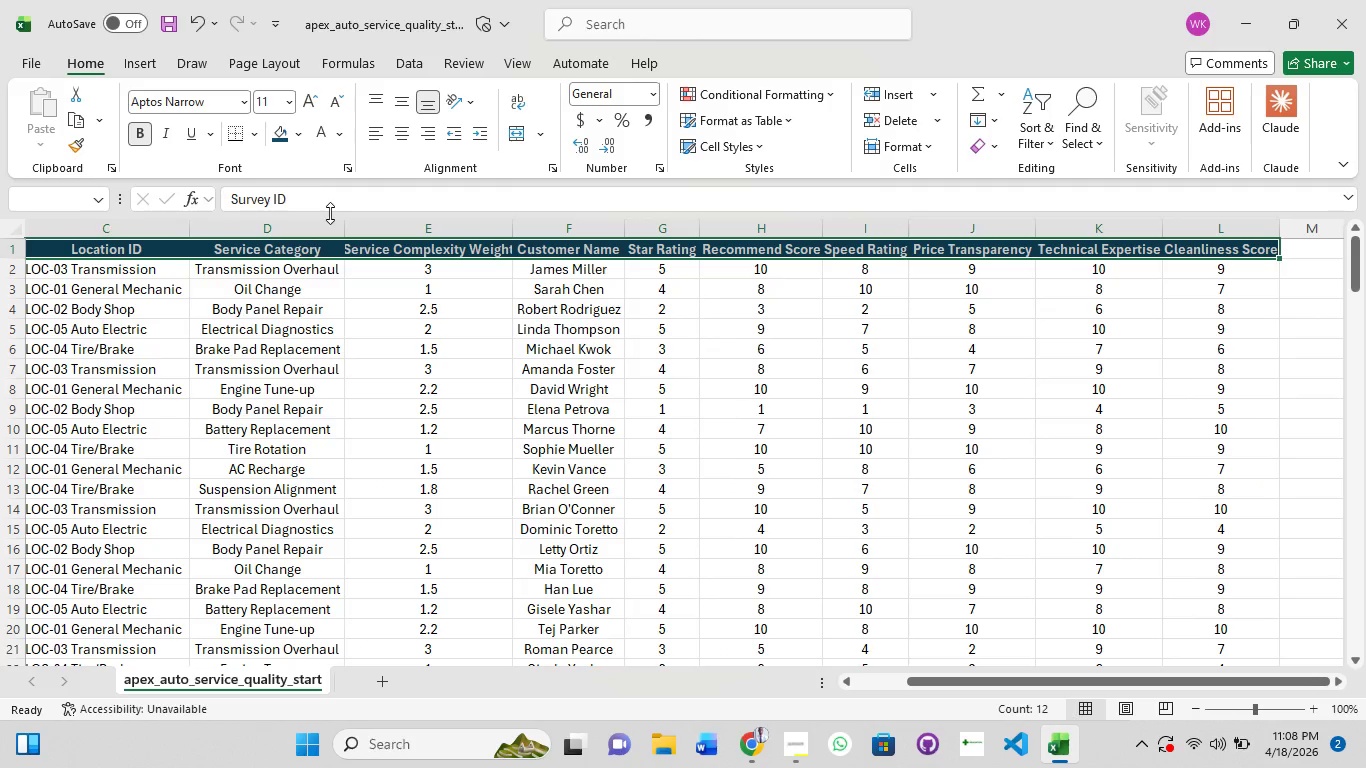 
wait(6.81)
 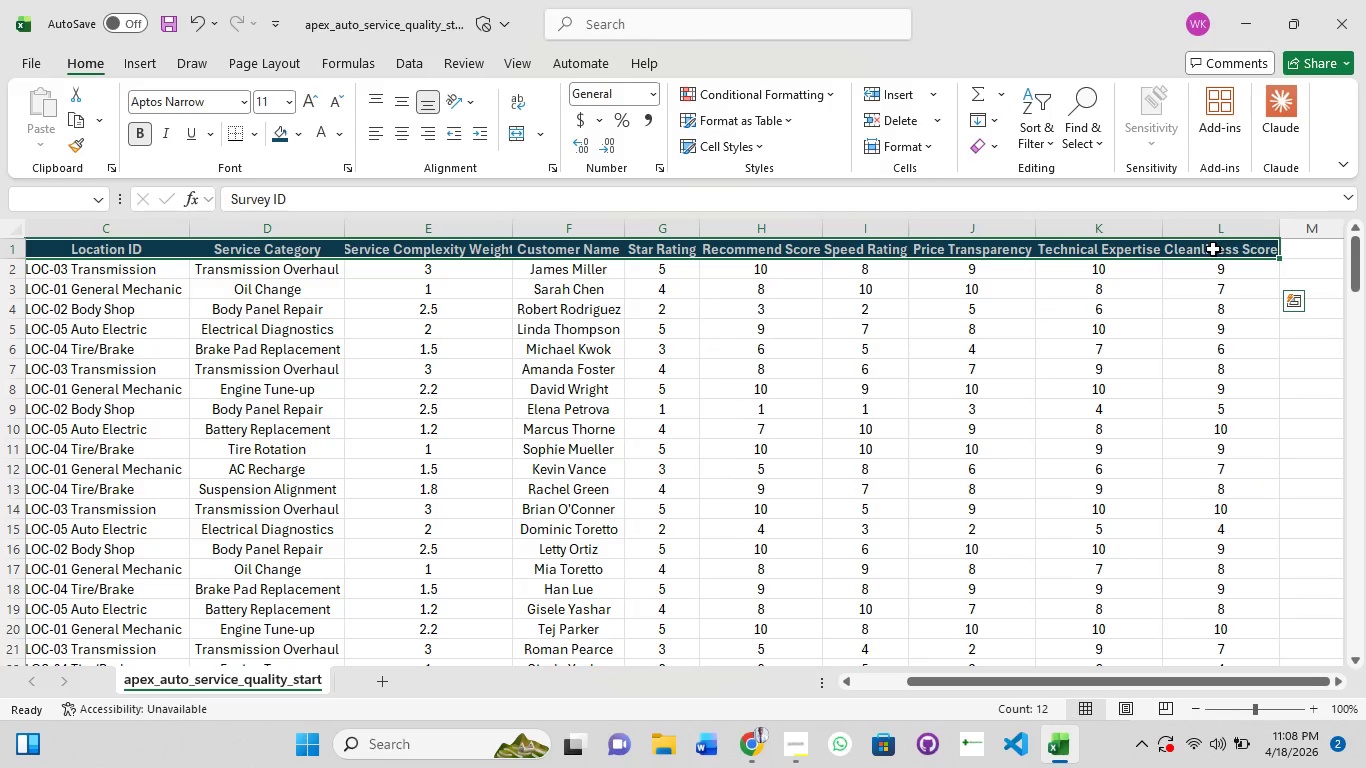 
left_click([759, 144])
 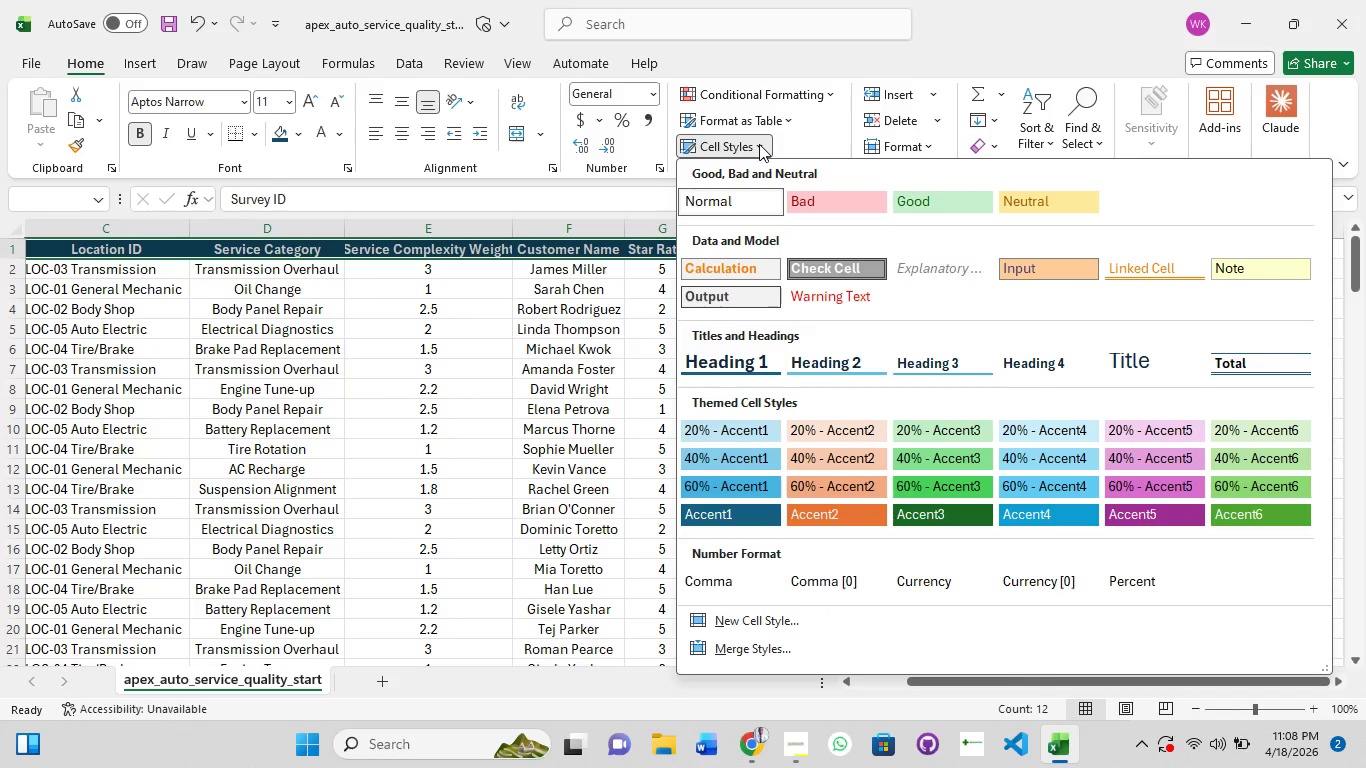 
left_click([759, 144])
 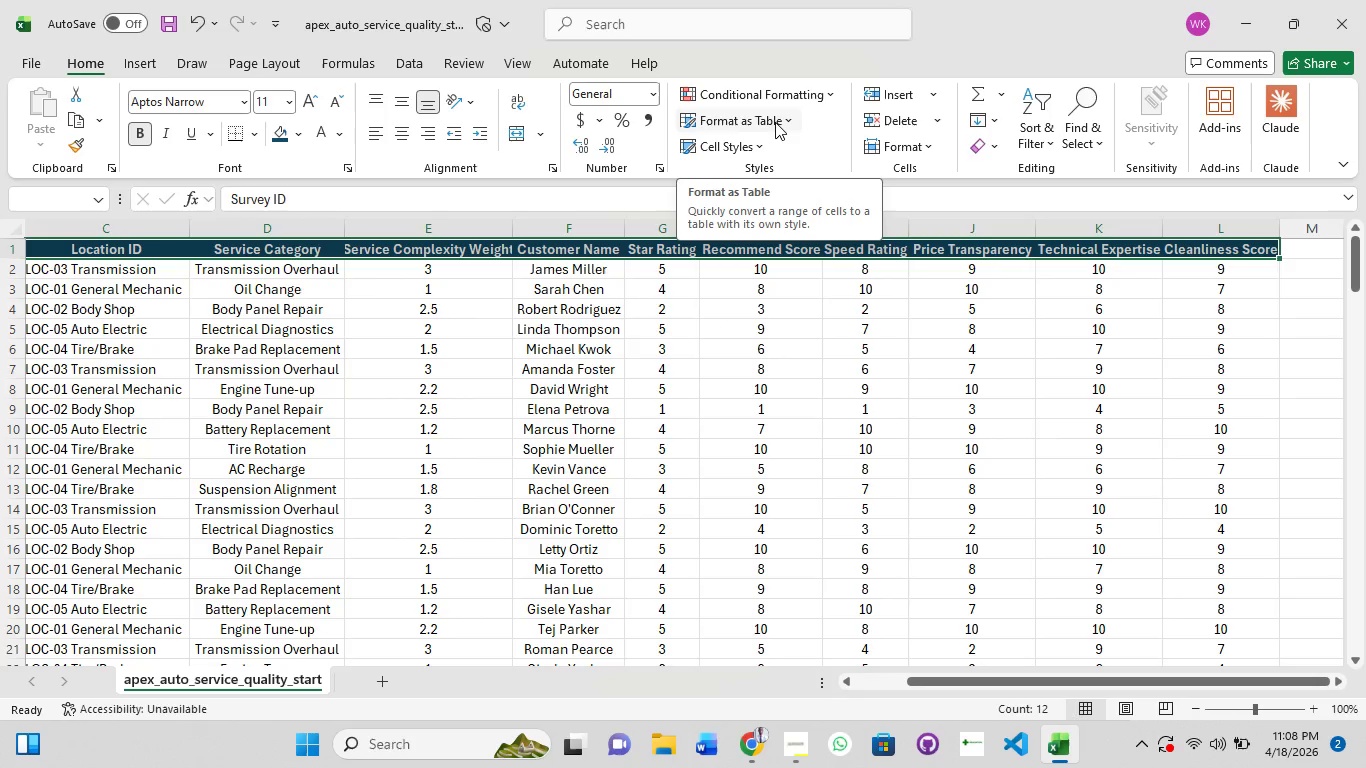 
key(Control+1)
 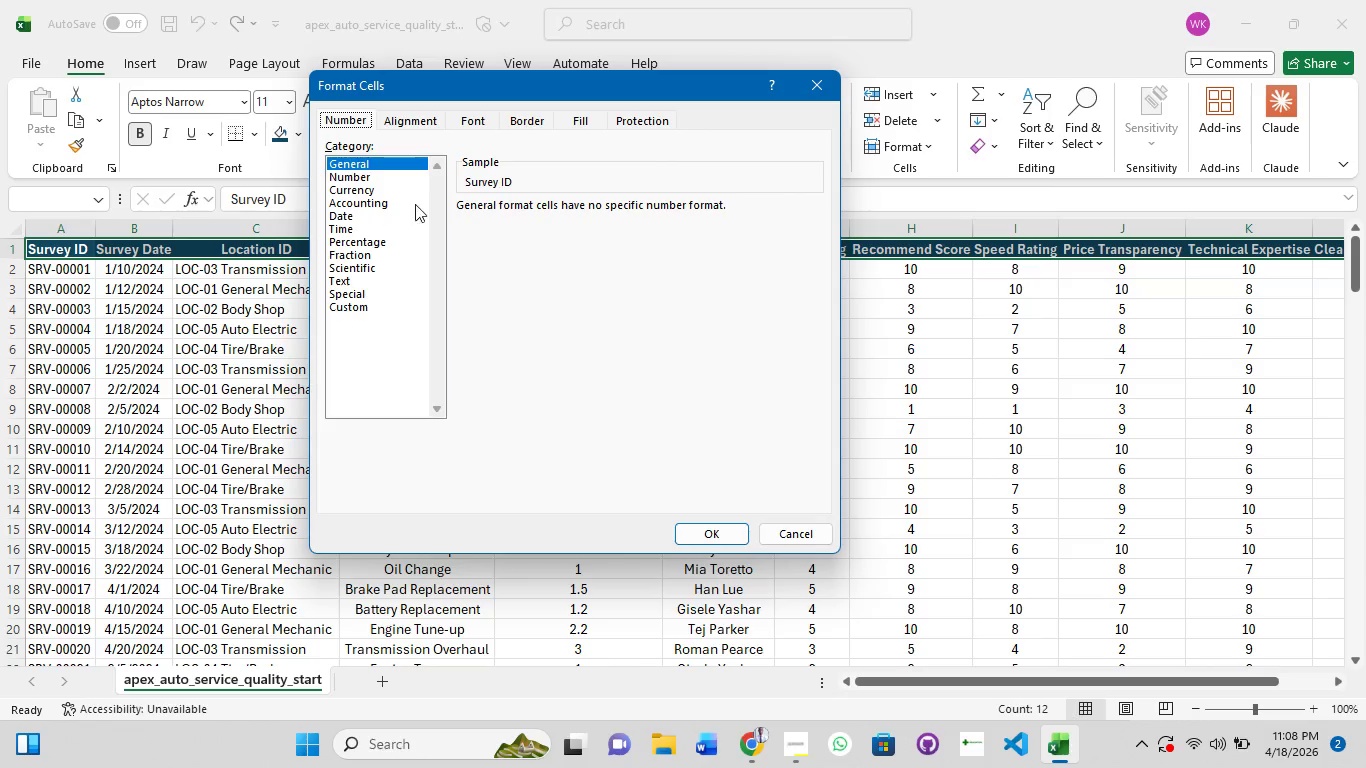 
wait(5.16)
 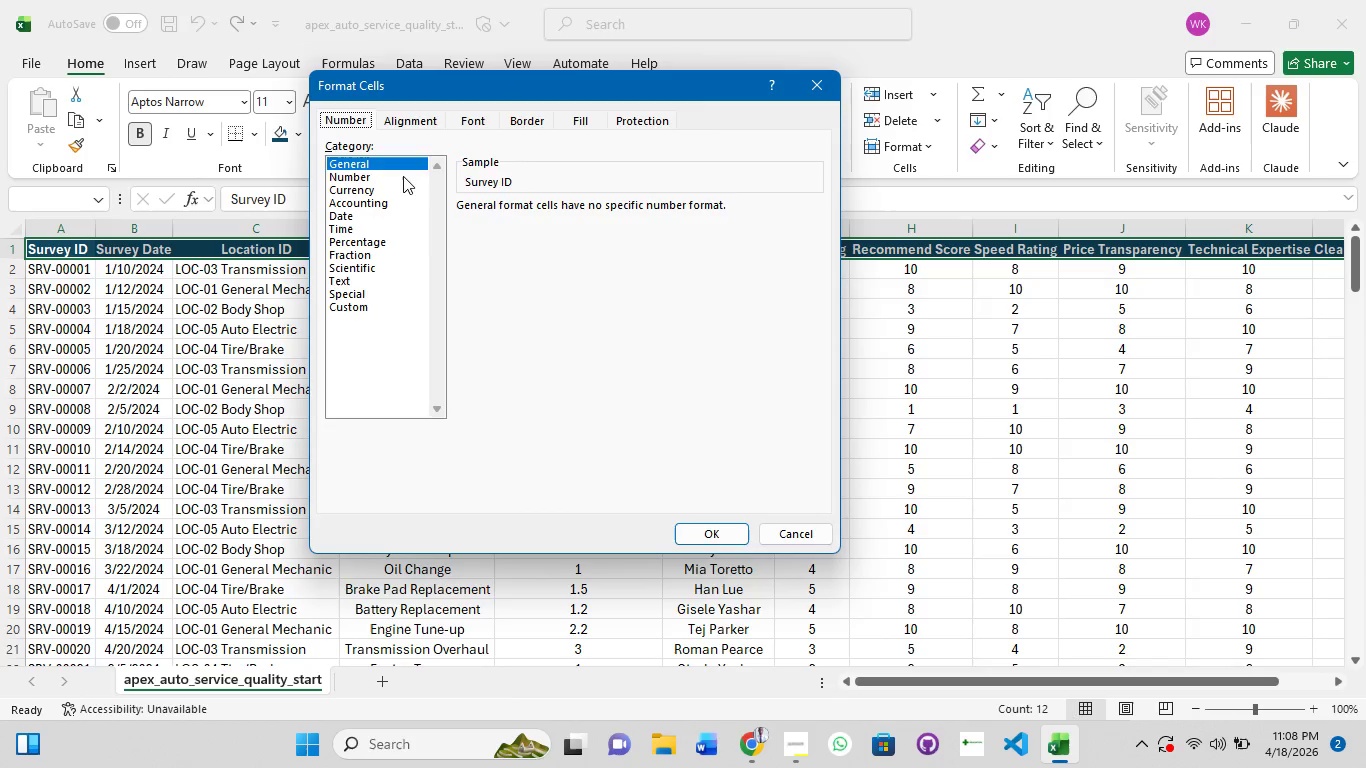 
left_click([778, 525])
 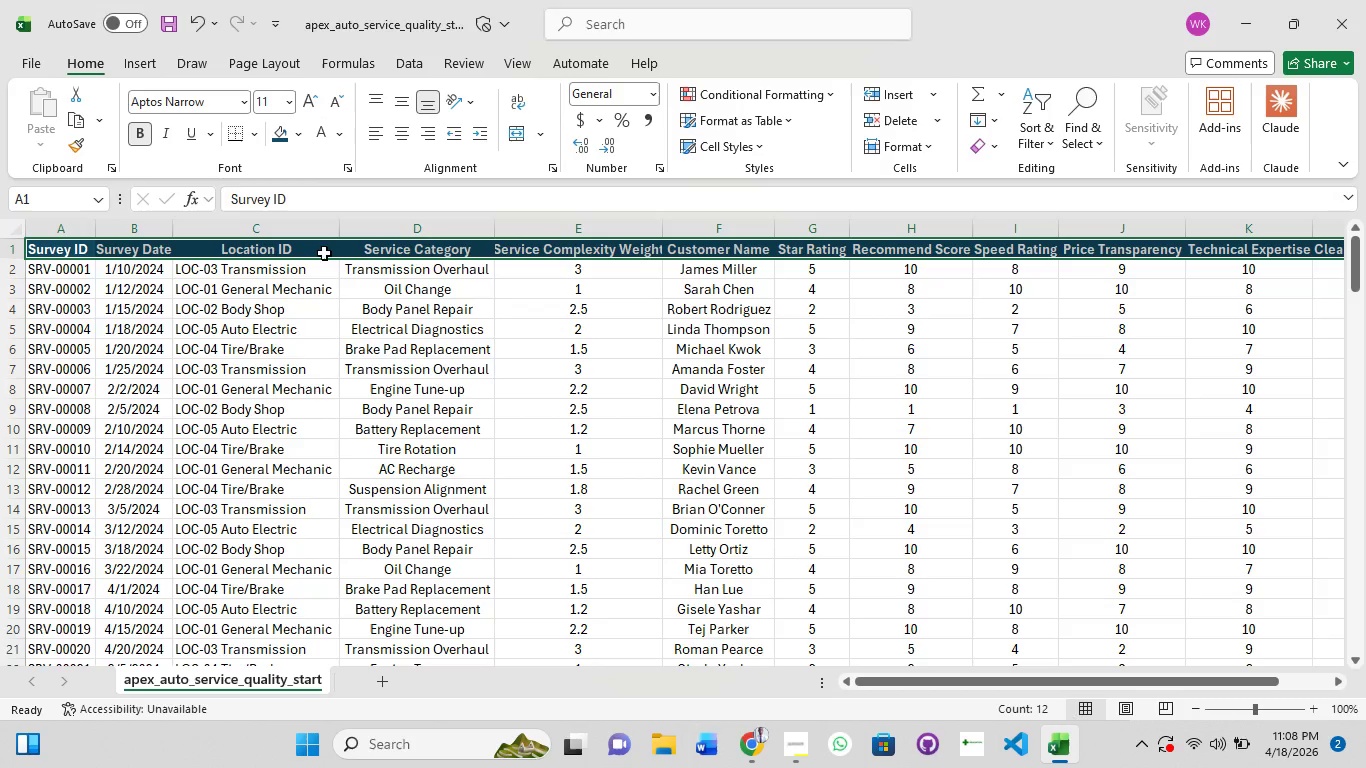 
mouse_move([371, 100])
 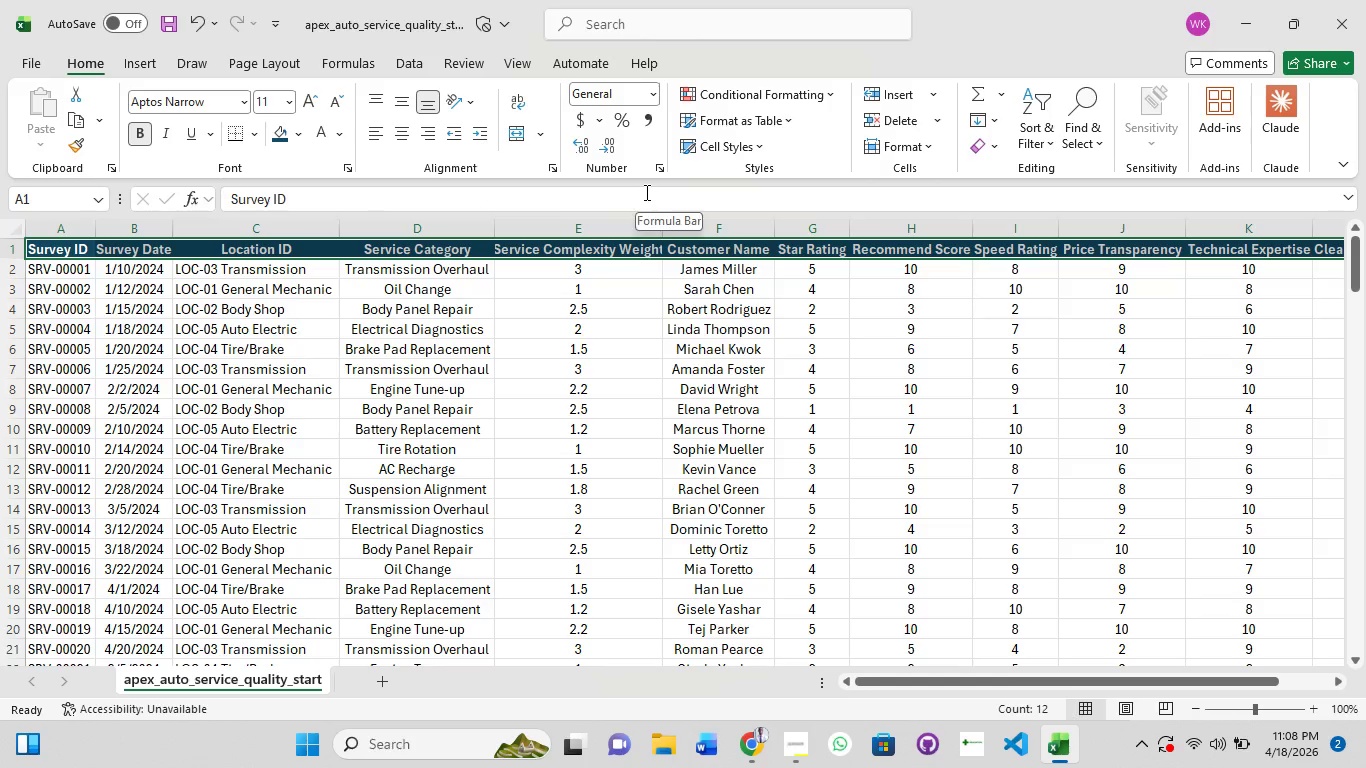 
wait(7.93)
 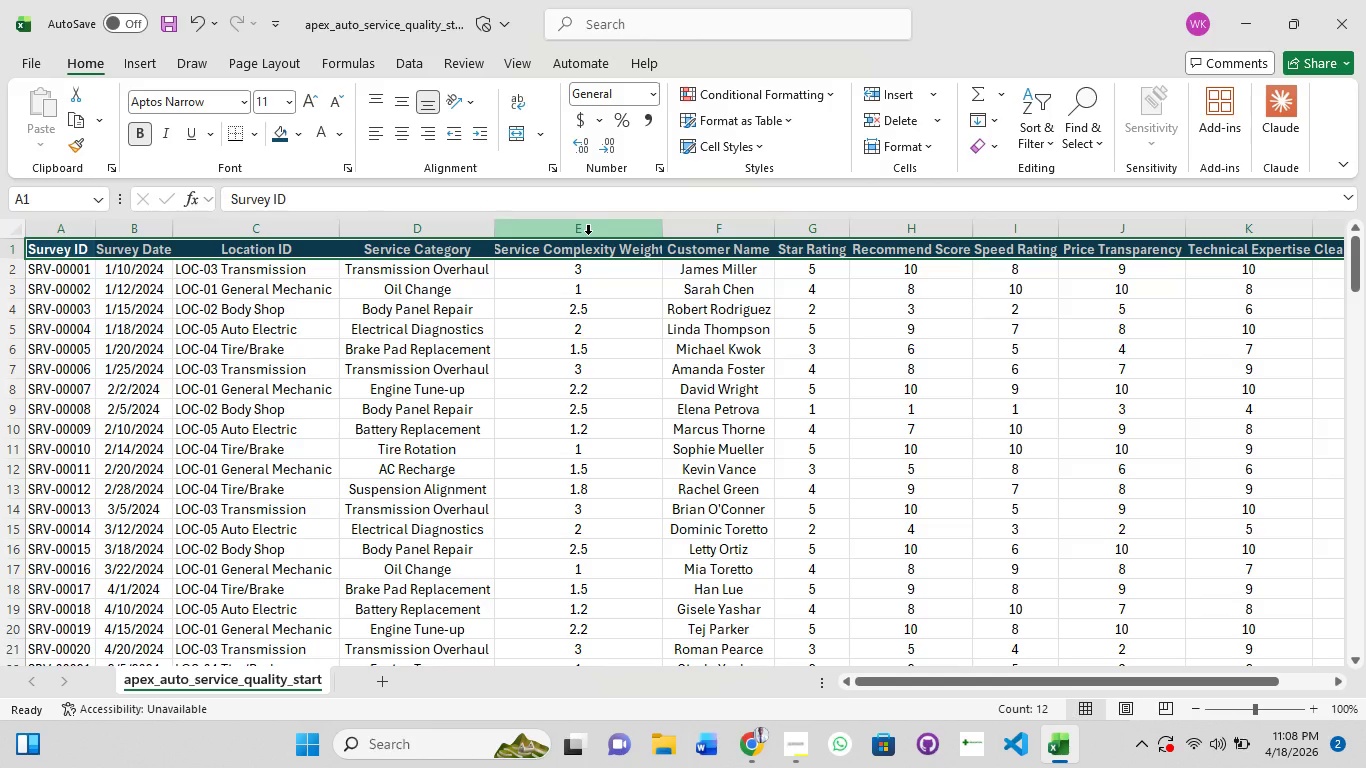 
mouse_move([673, 110])
 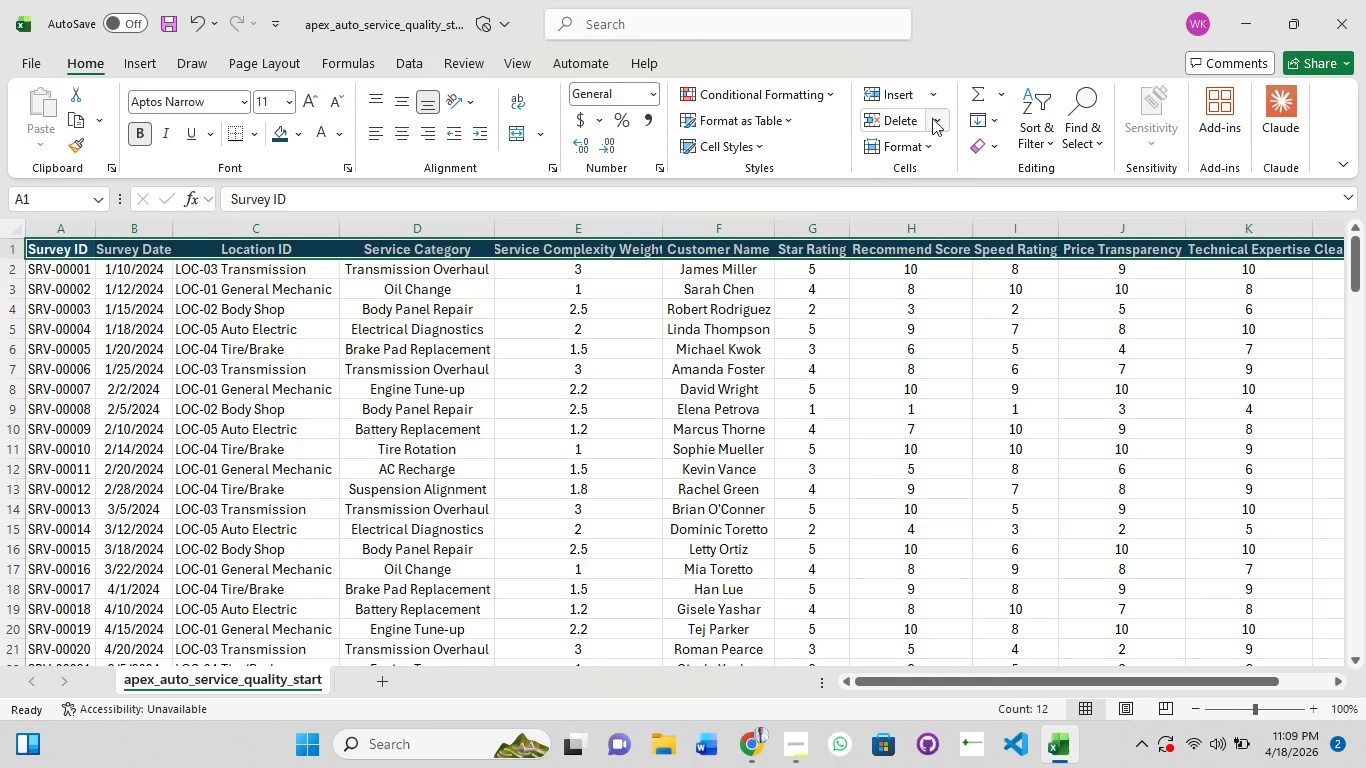 
mouse_move([928, 141])
 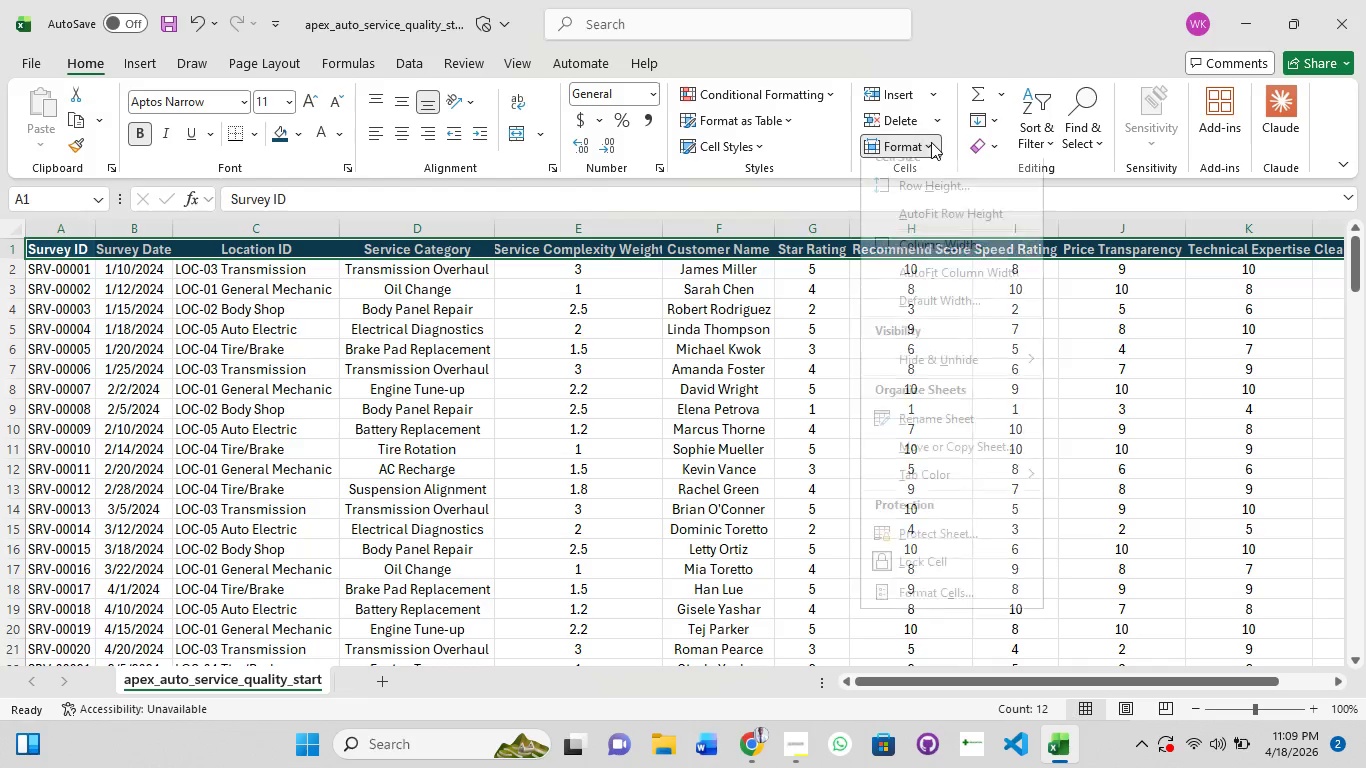 
left_click([931, 142])
 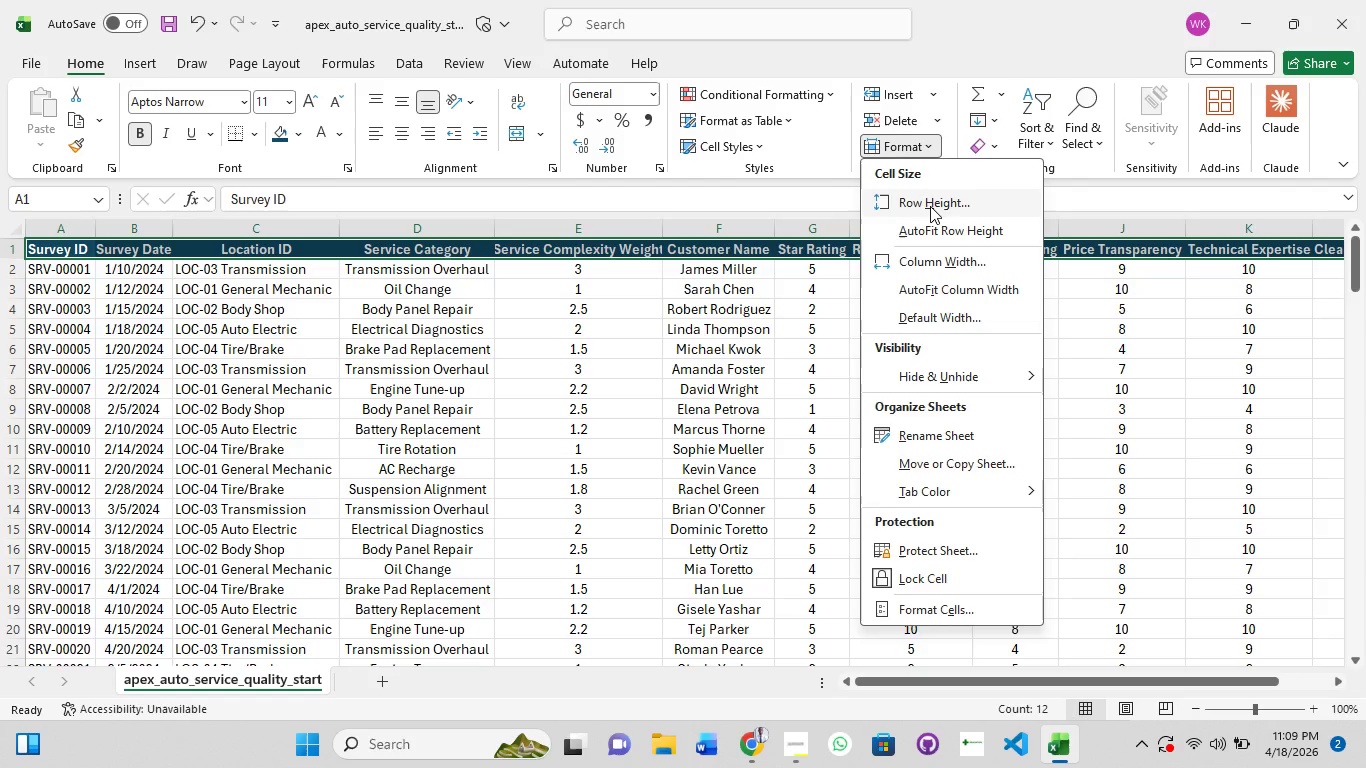 
left_click([930, 206])
 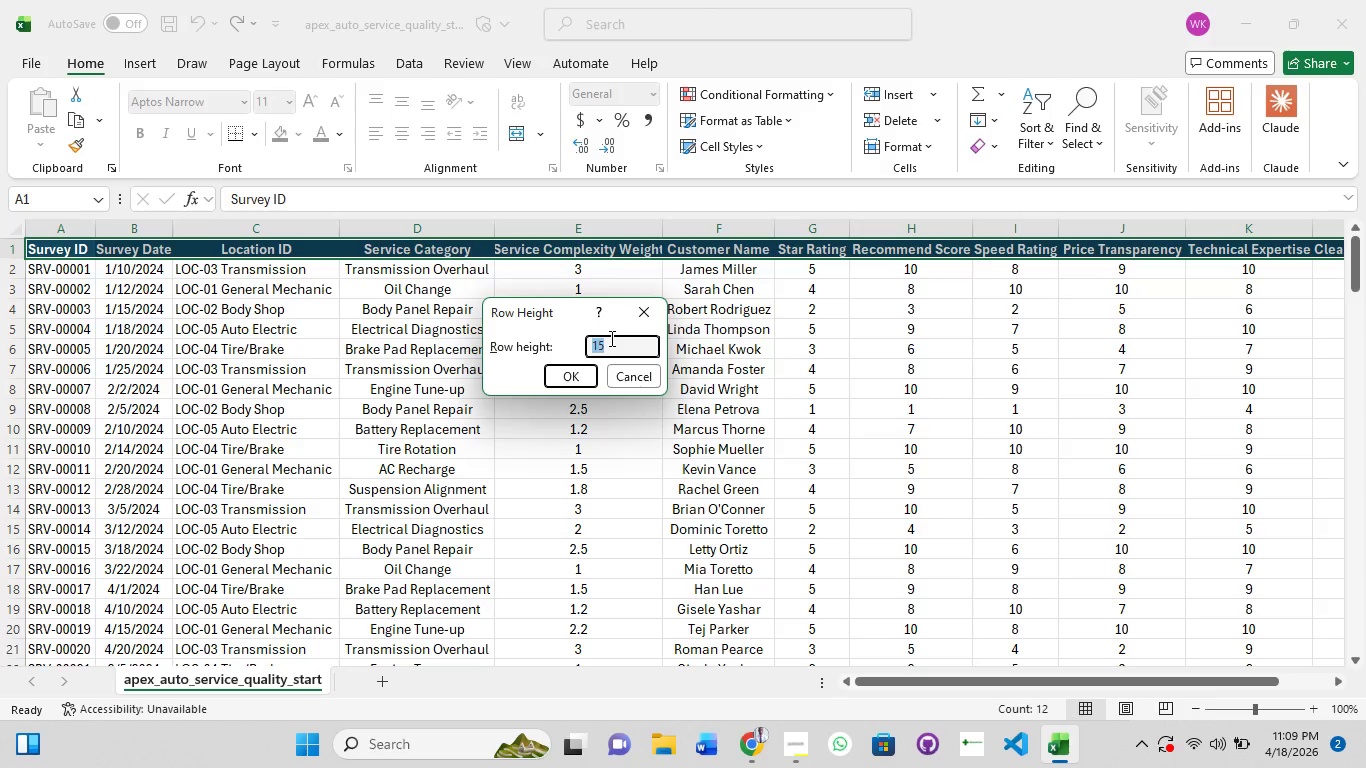 
type(18)
 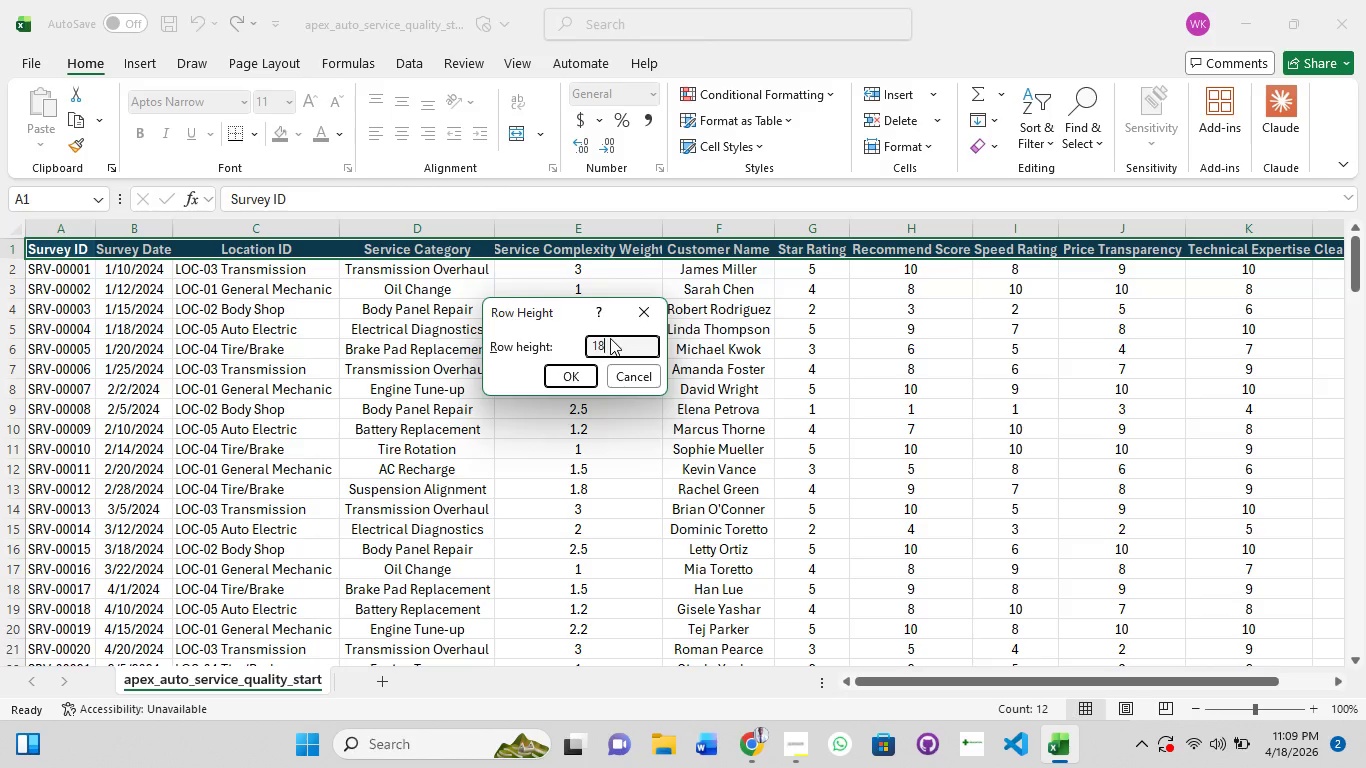 
key(Enter)
 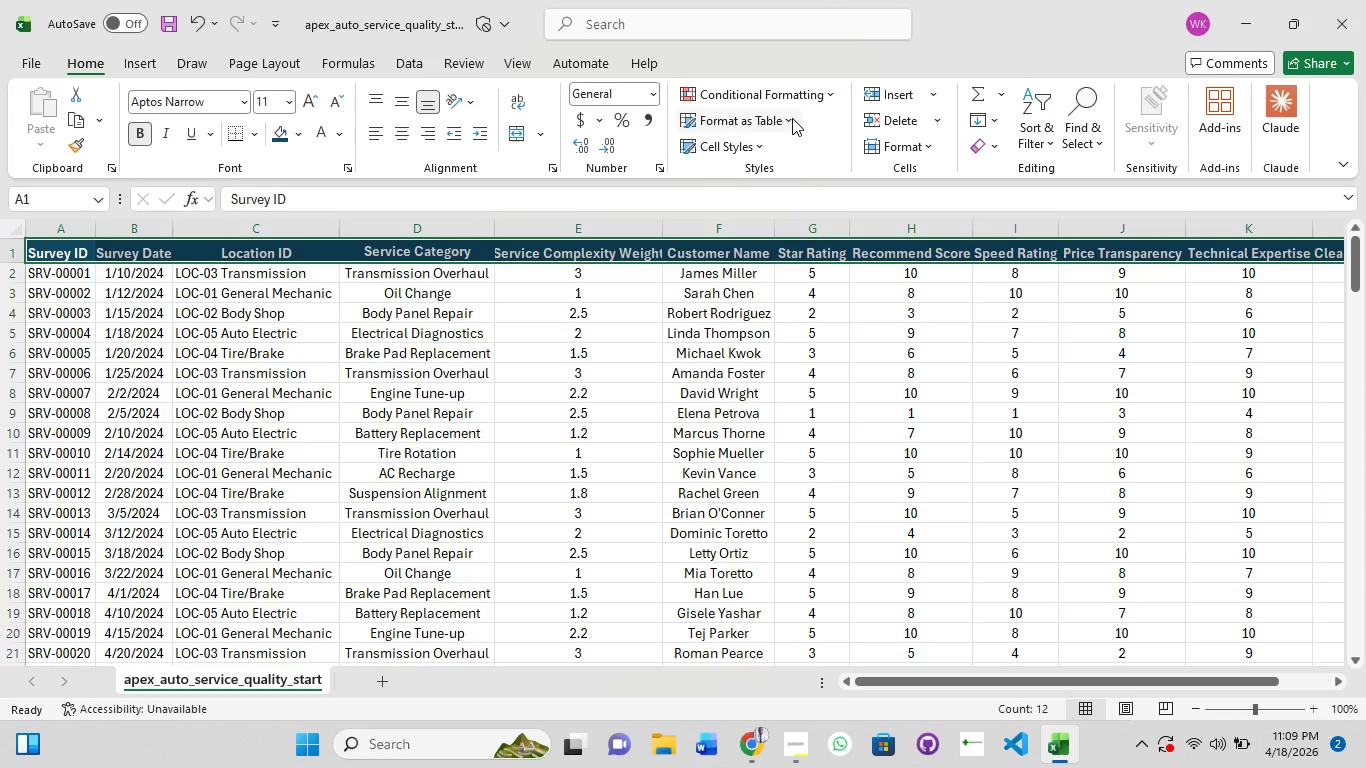 
wait(11.7)
 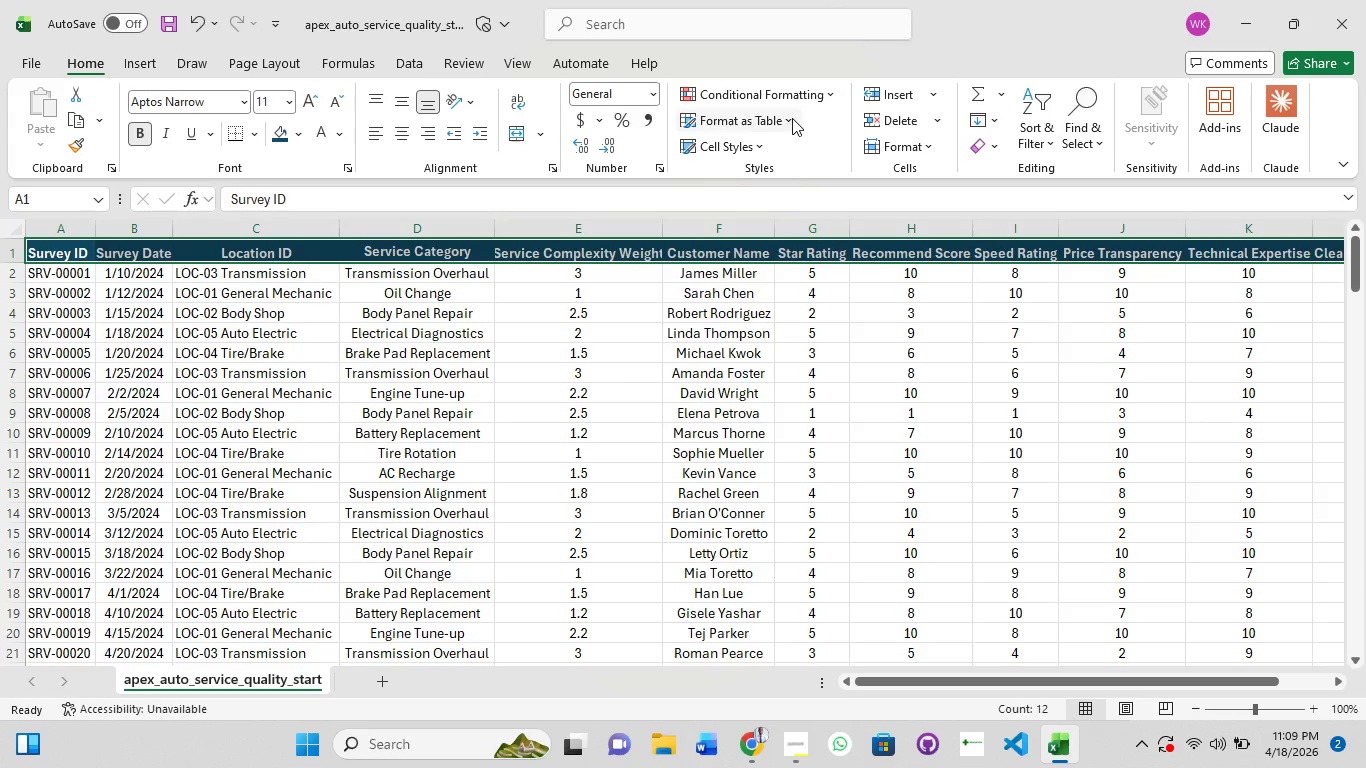 
left_click([919, 143])
 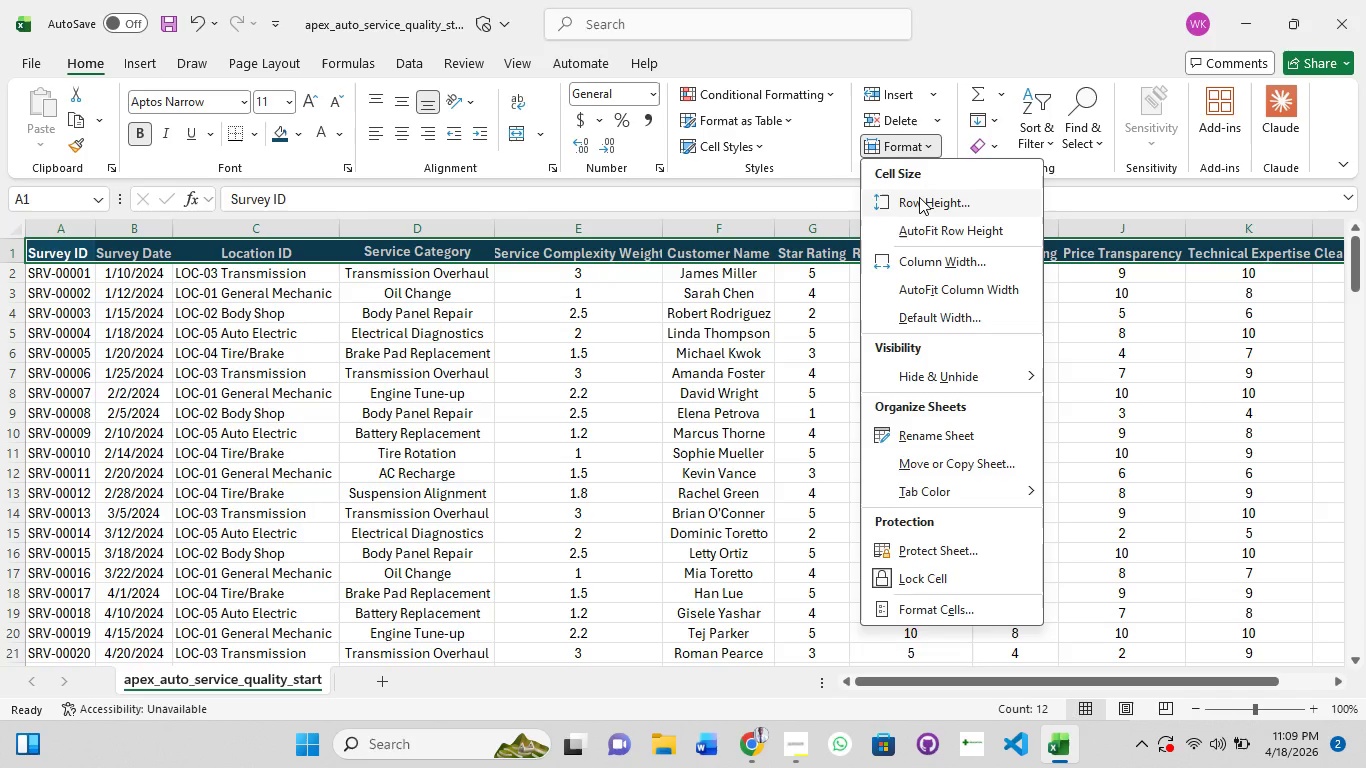 
left_click([919, 197])
 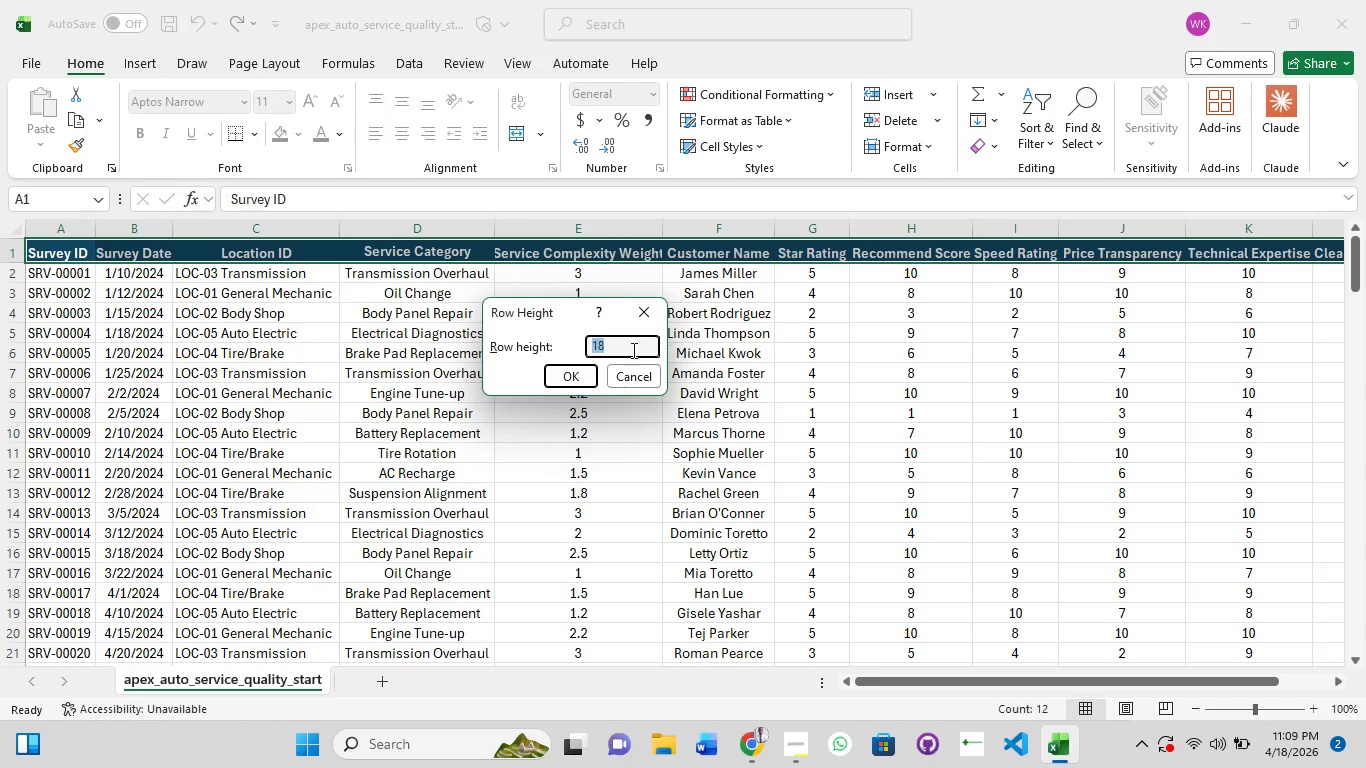 
left_click([629, 350])
 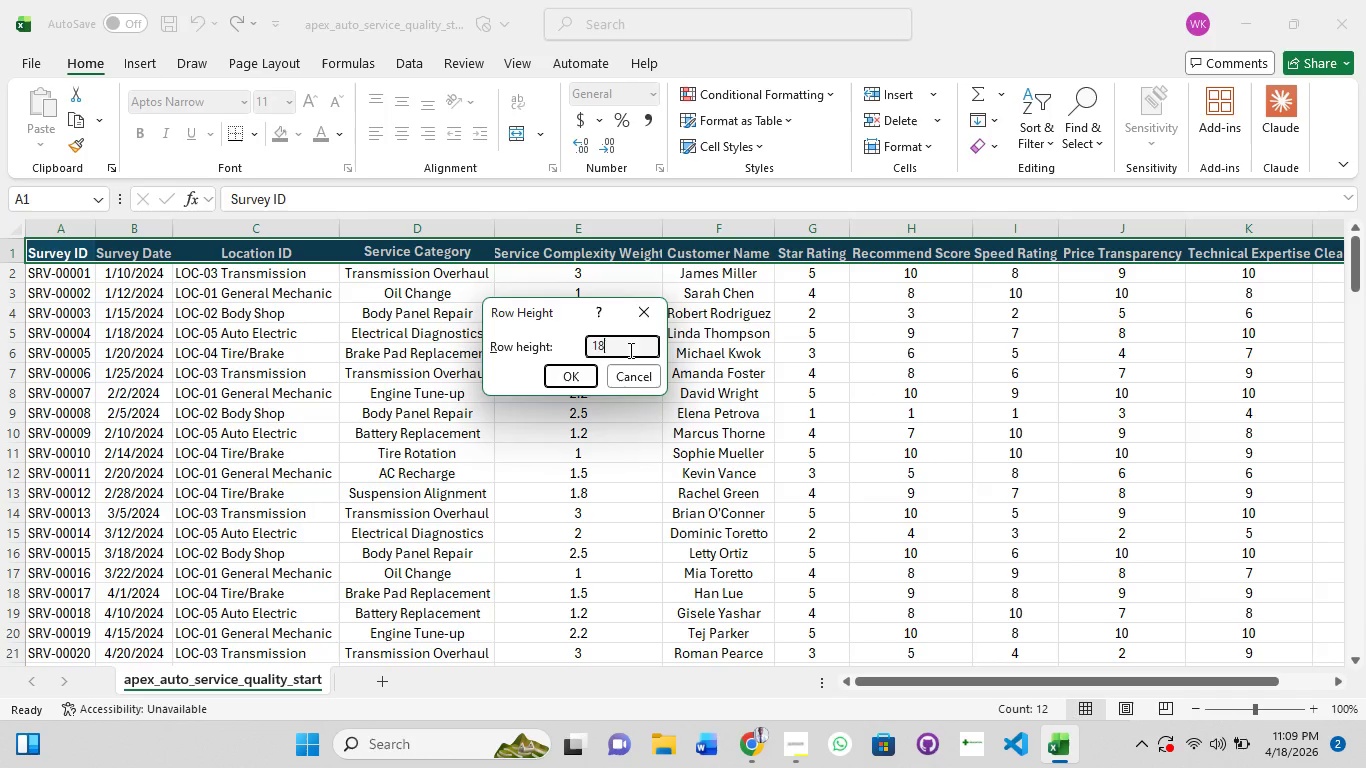 
key(Backspace)
key(Backspace)
type(22)
 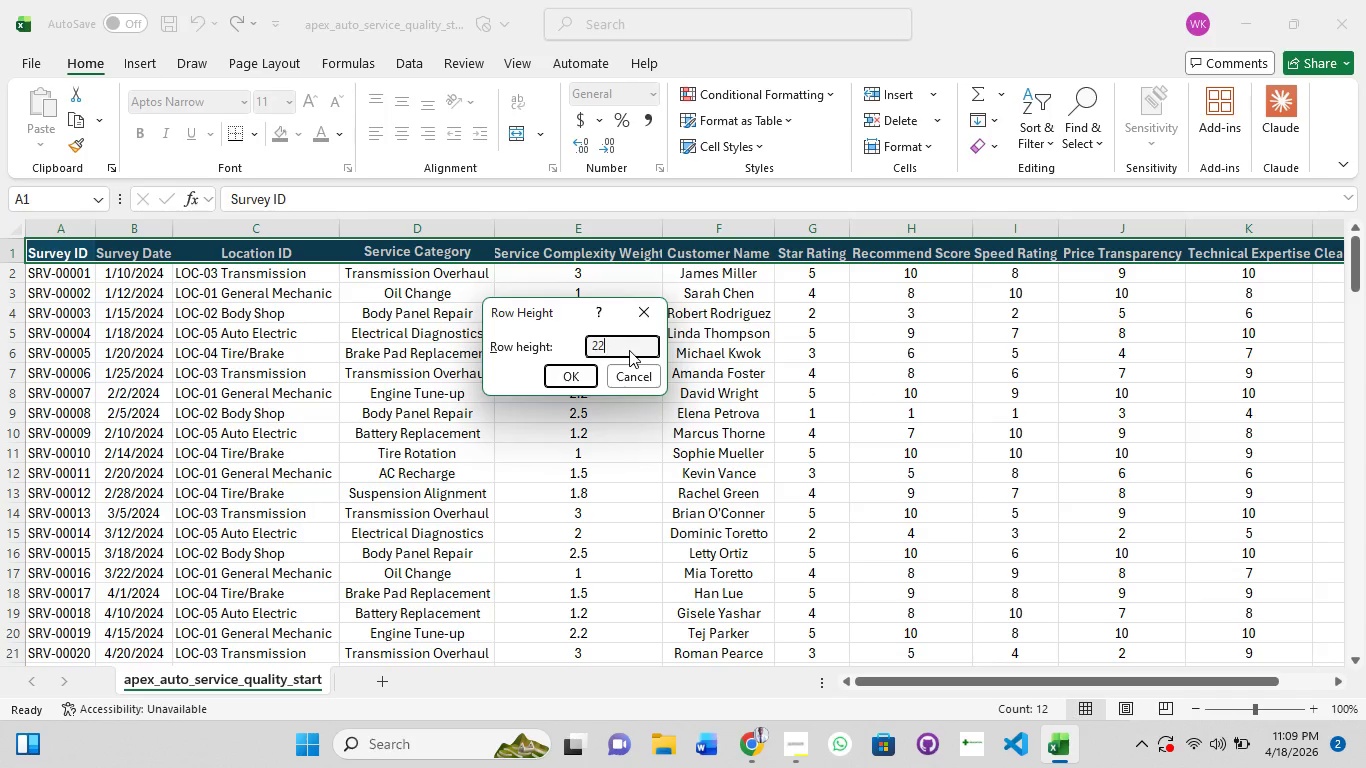 
key(Enter)
 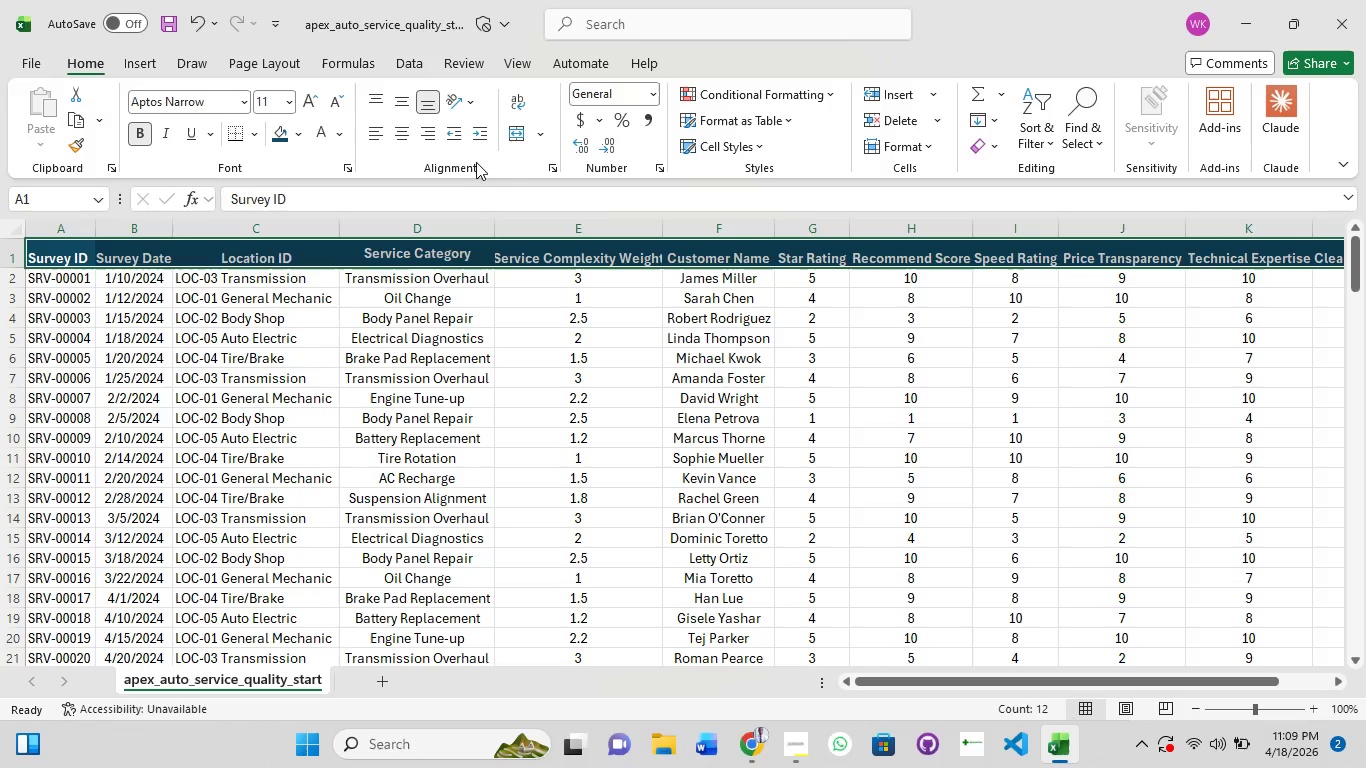 
left_click([399, 92])
 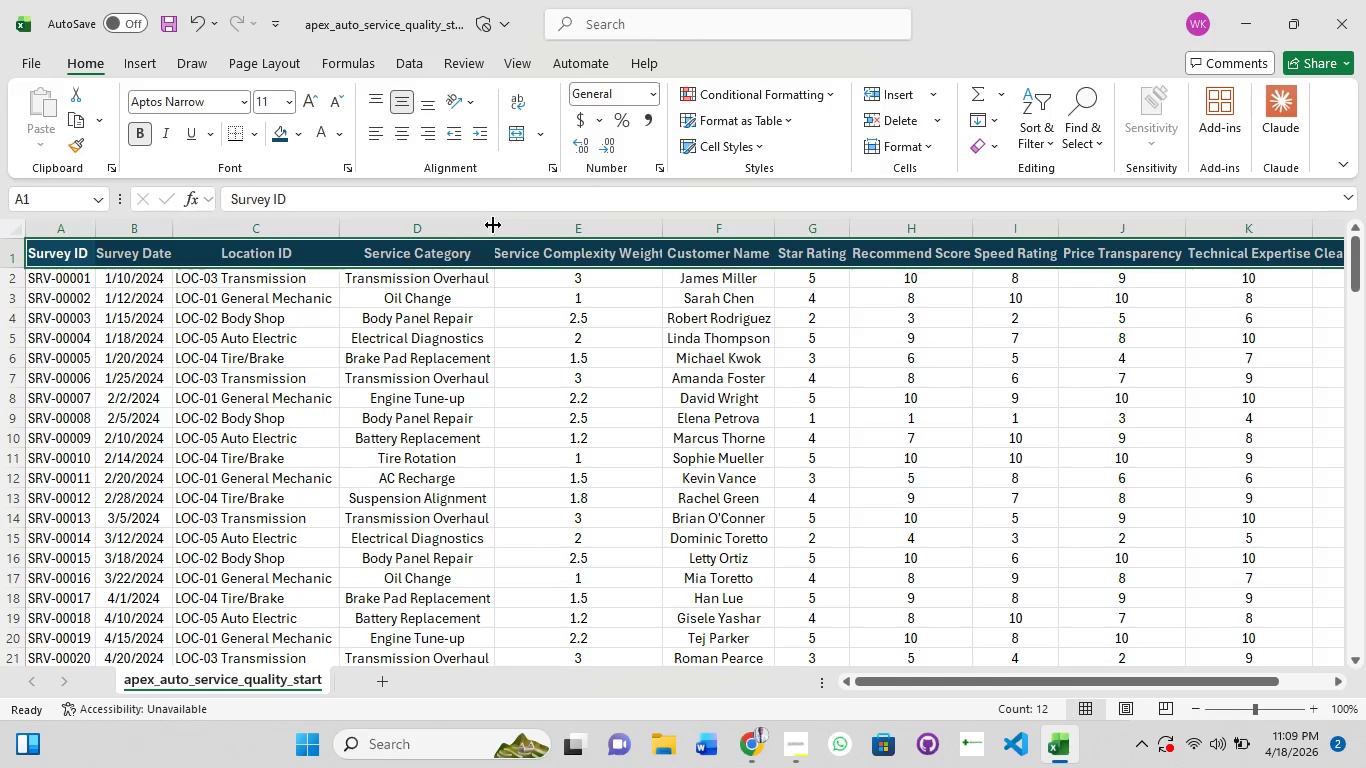 
double_click([493, 225])
 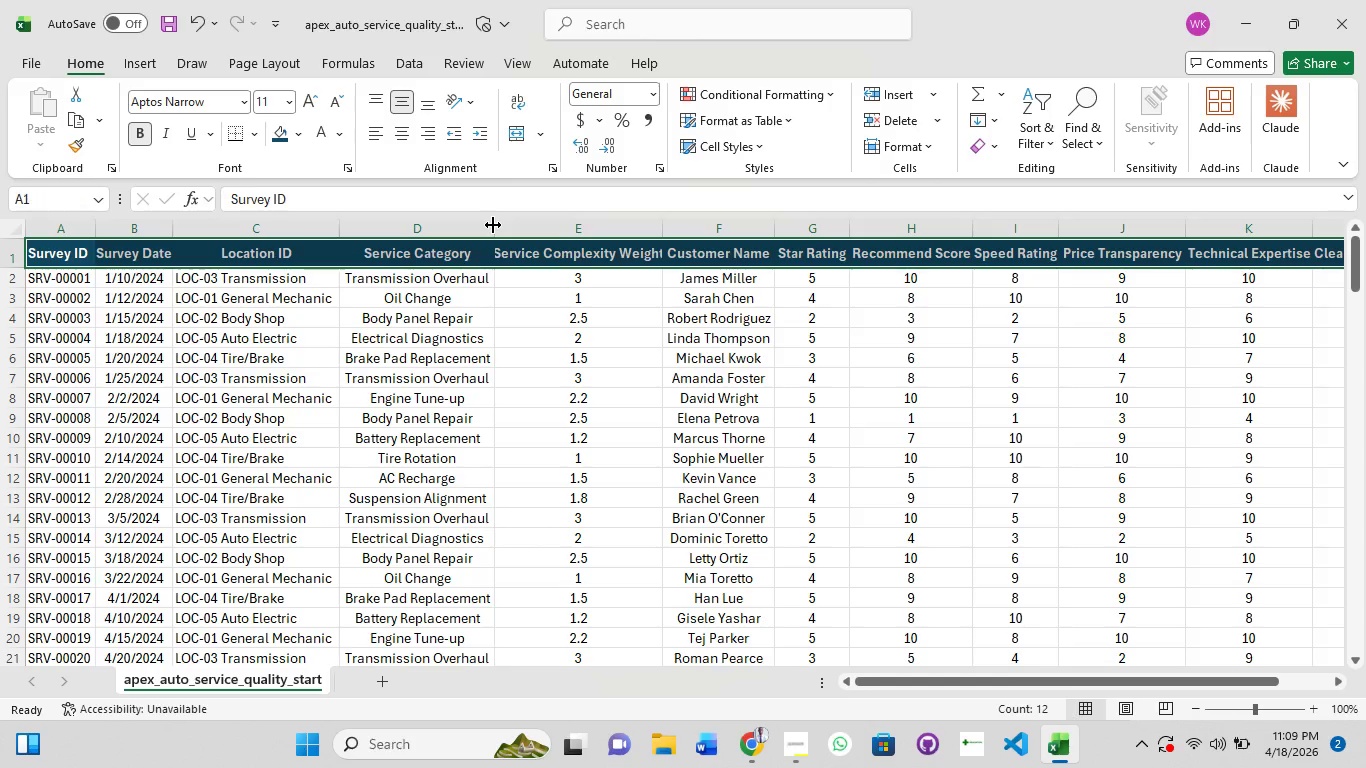 
left_click([493, 225])
 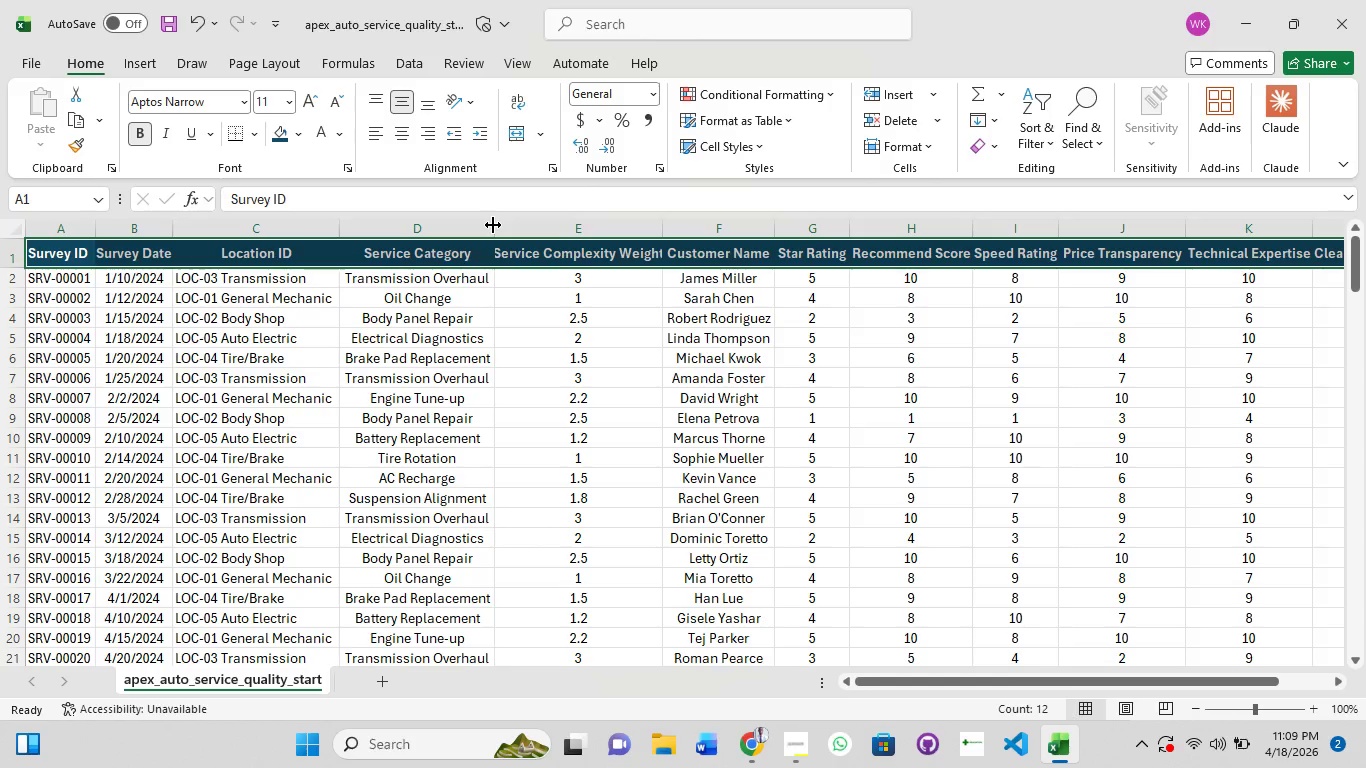 
double_click([493, 225])
 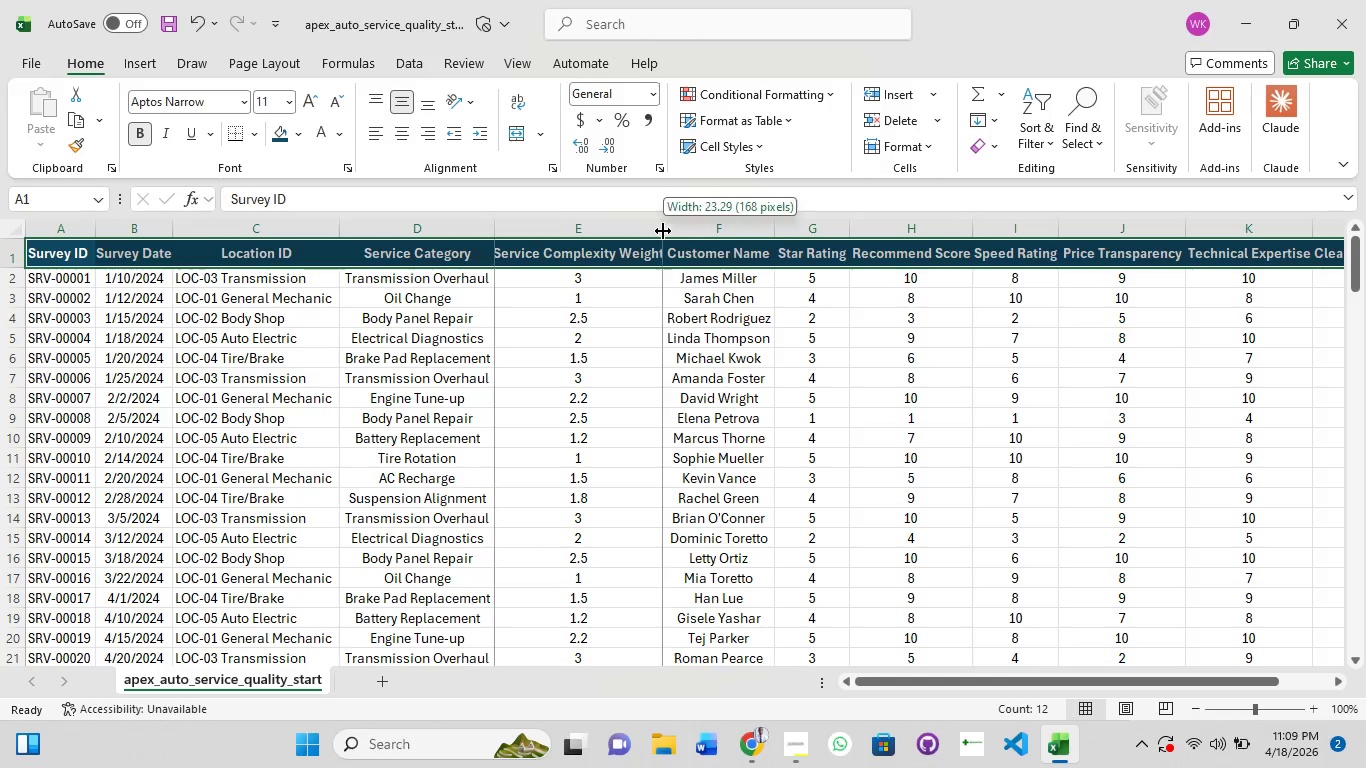 
double_click([663, 231])
 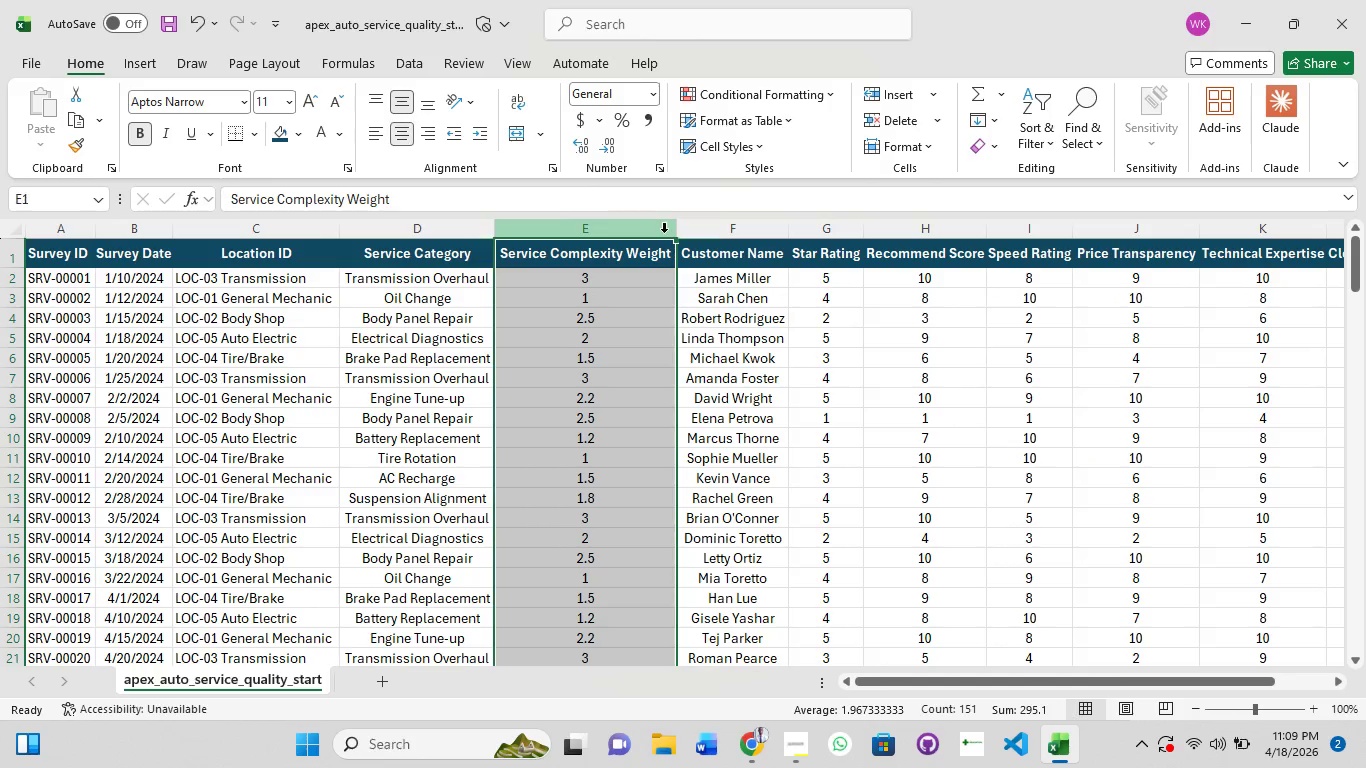 
triple_click([664, 232])
 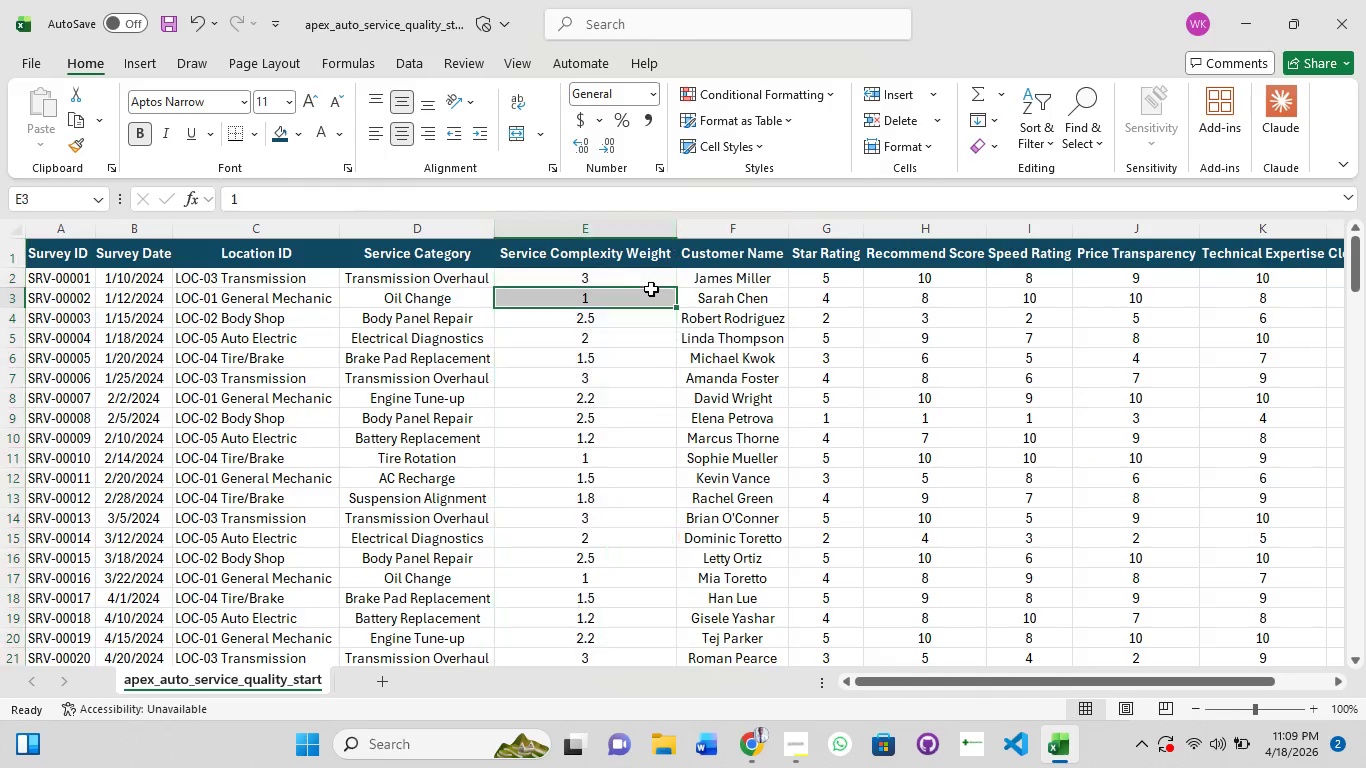 
left_click([651, 289])
 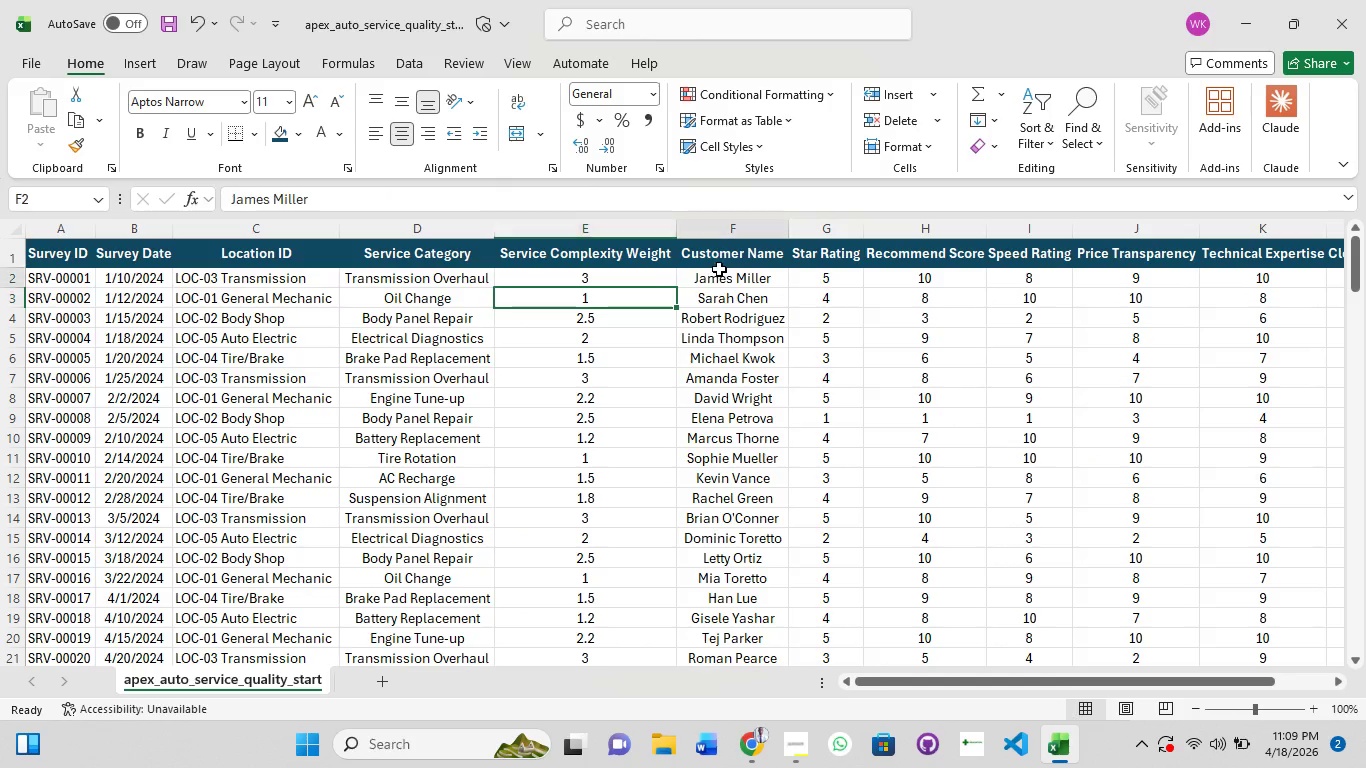 
left_click([719, 269])
 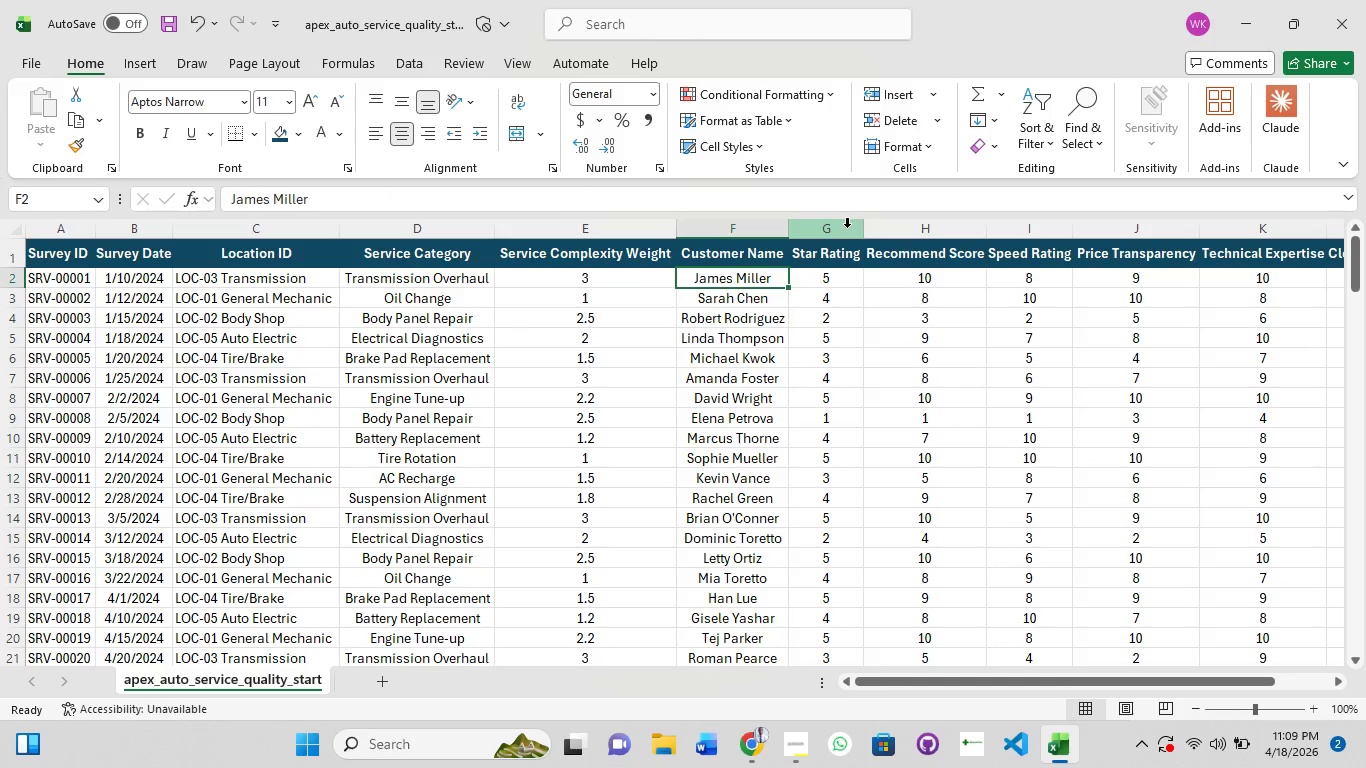 
wait(12.39)
 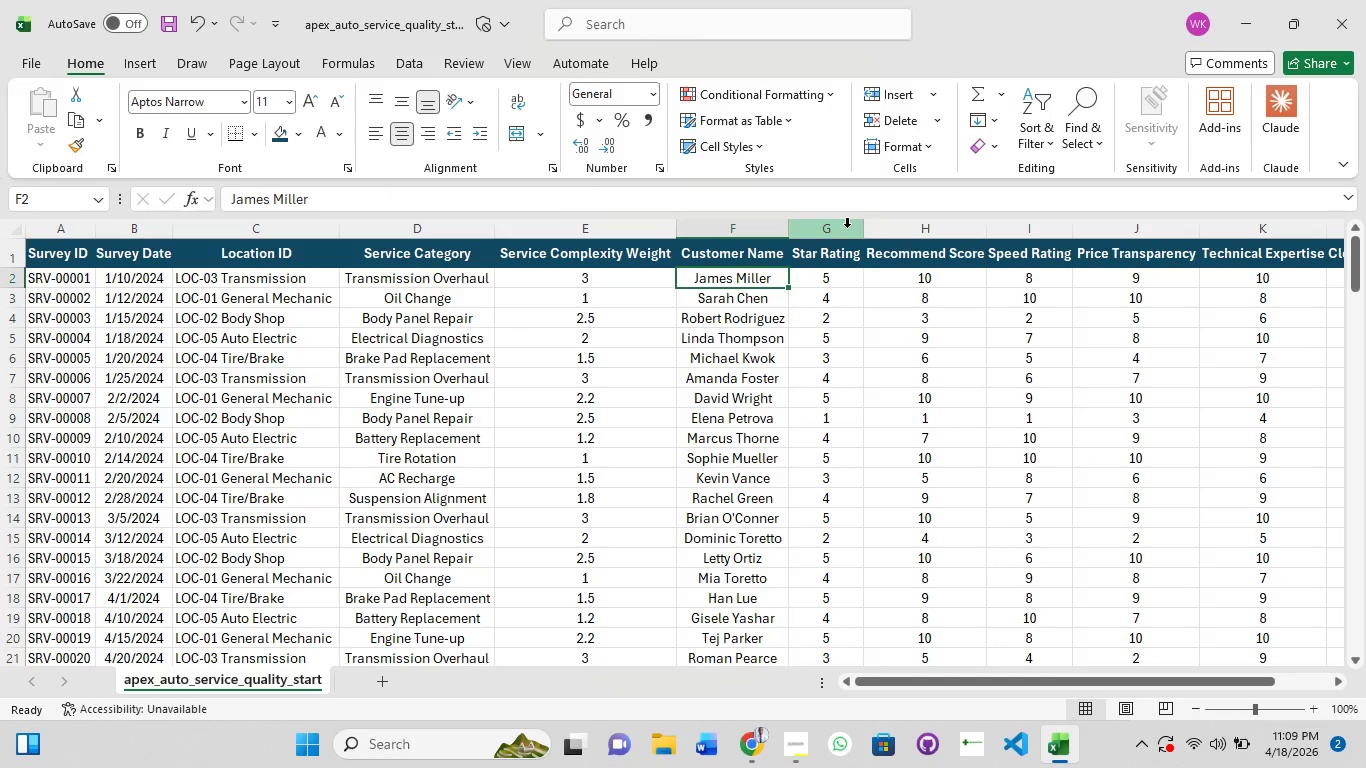 
left_click([497, 231])
 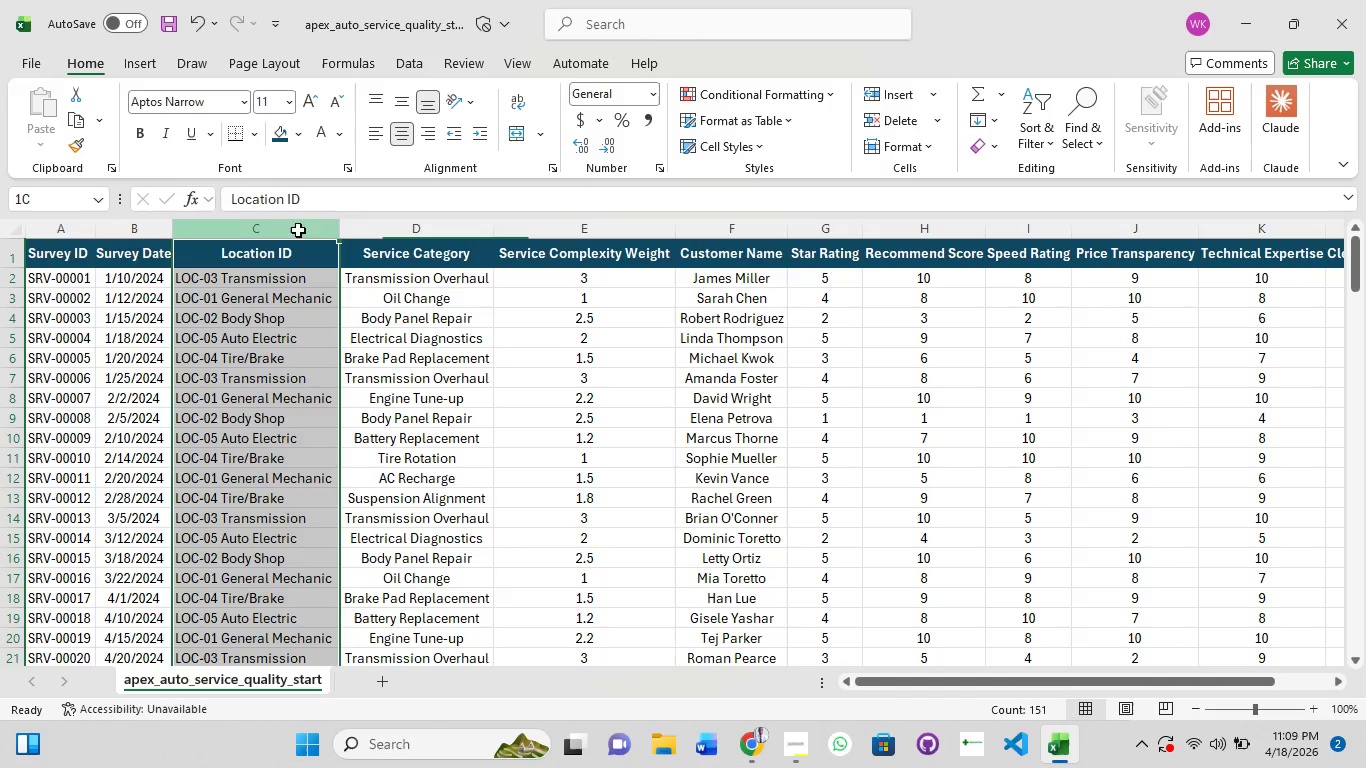 
left_click([298, 230])
 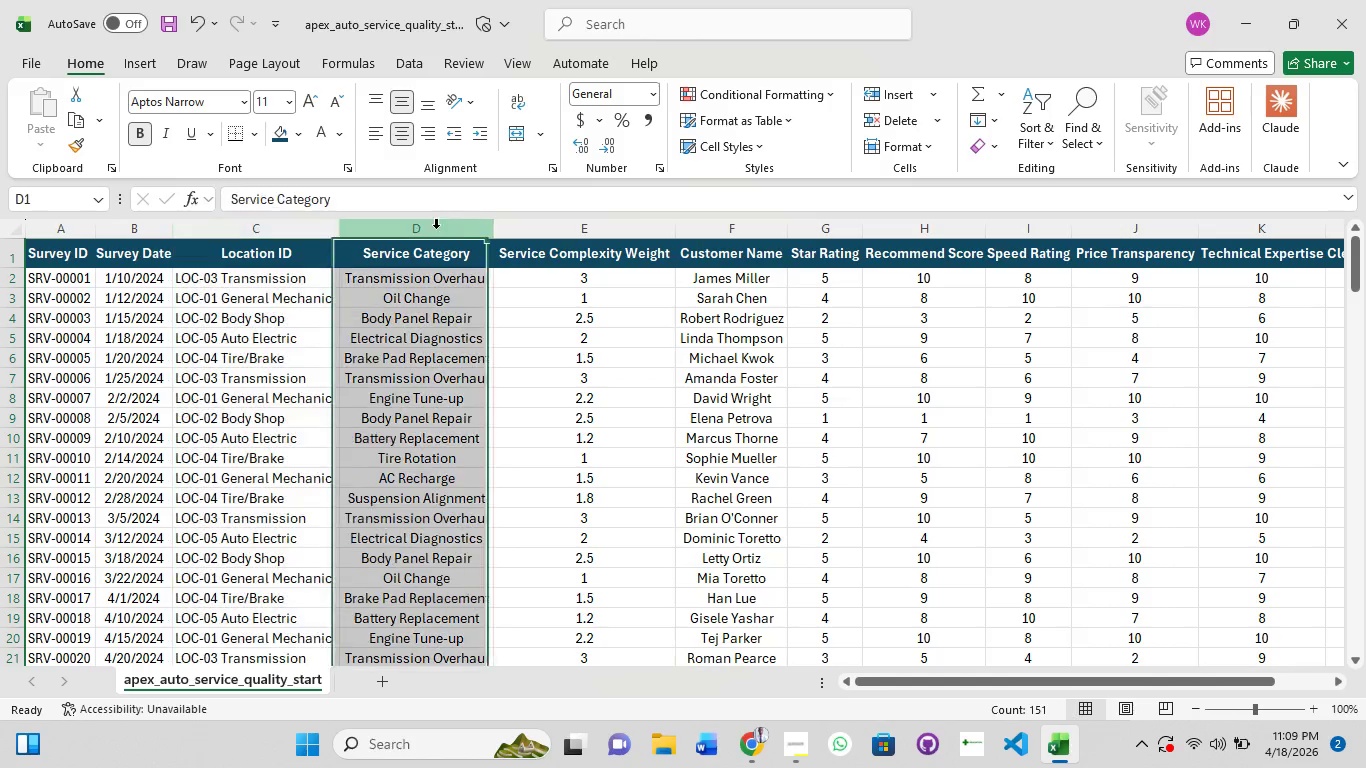 
left_click([436, 228])
 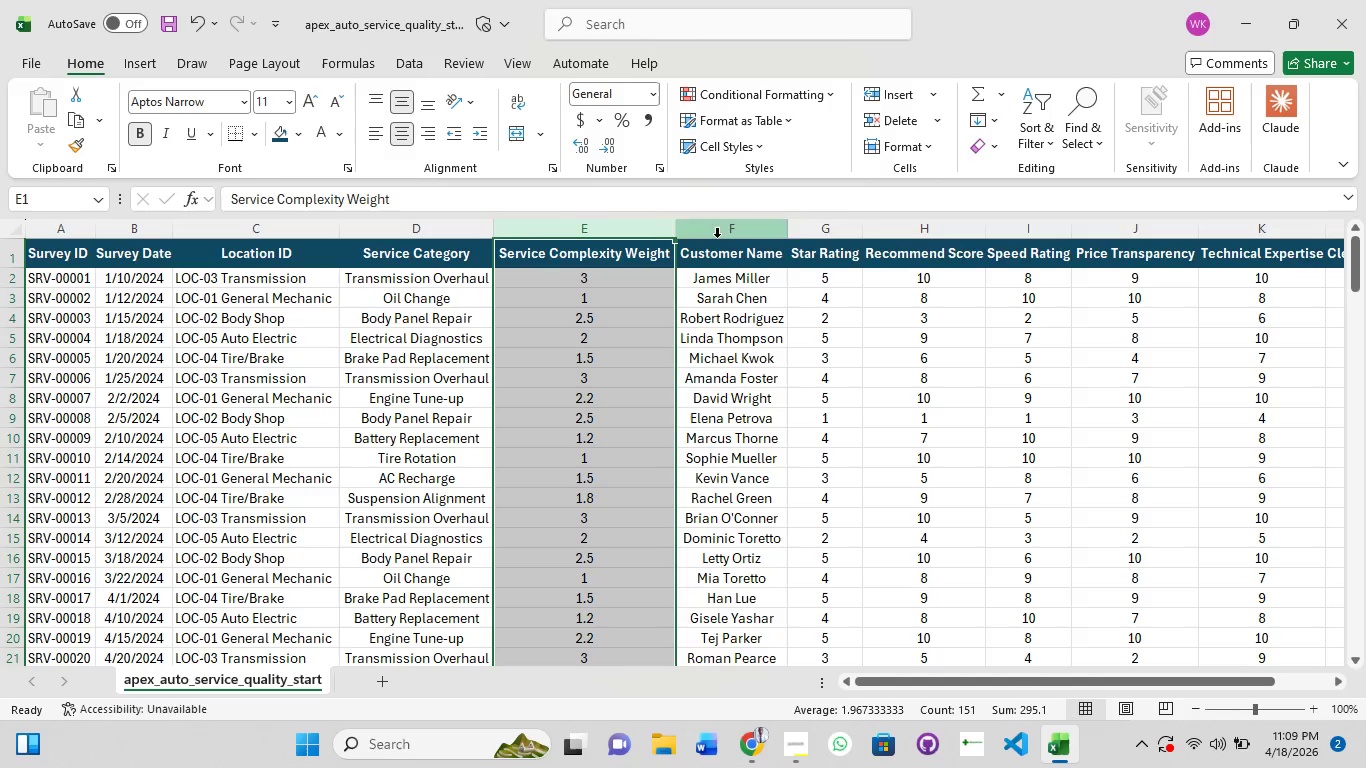 
left_click([732, 240])
 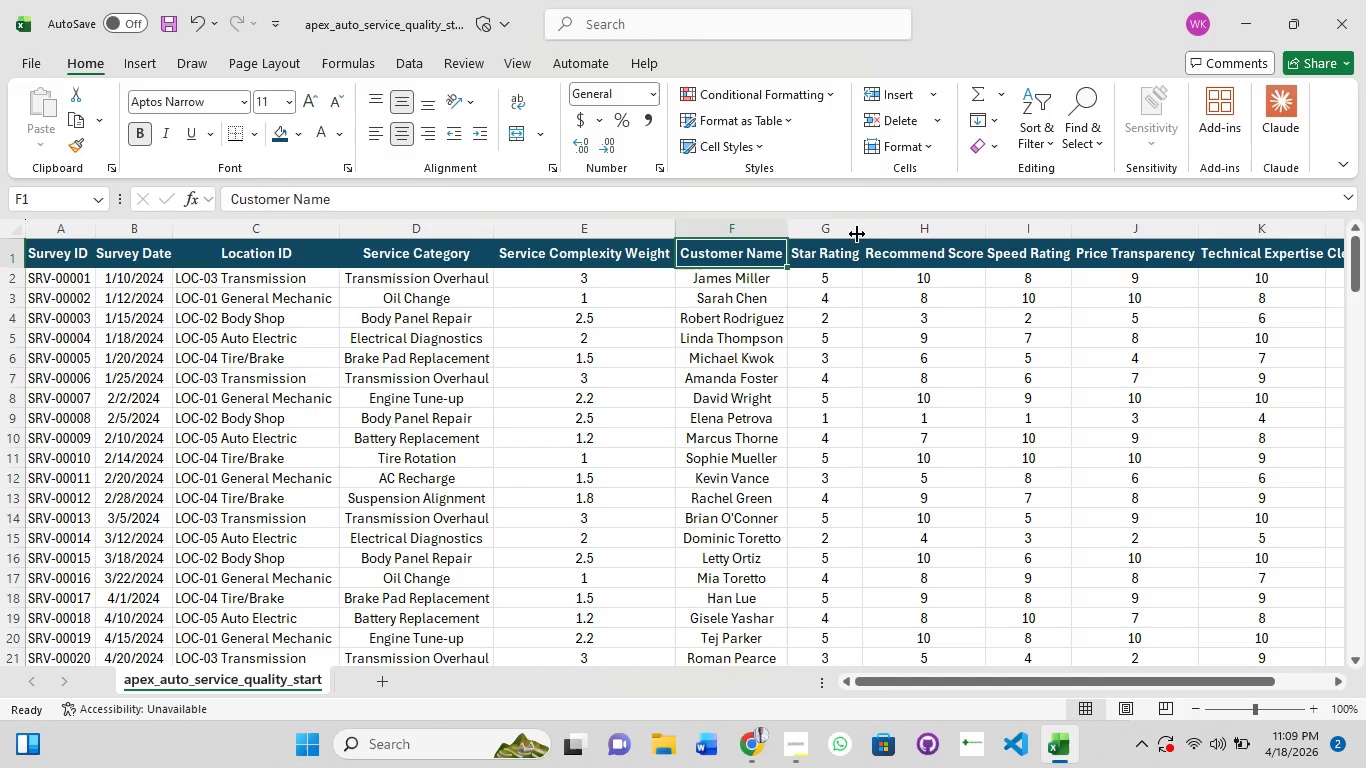 
left_click([860, 225])
 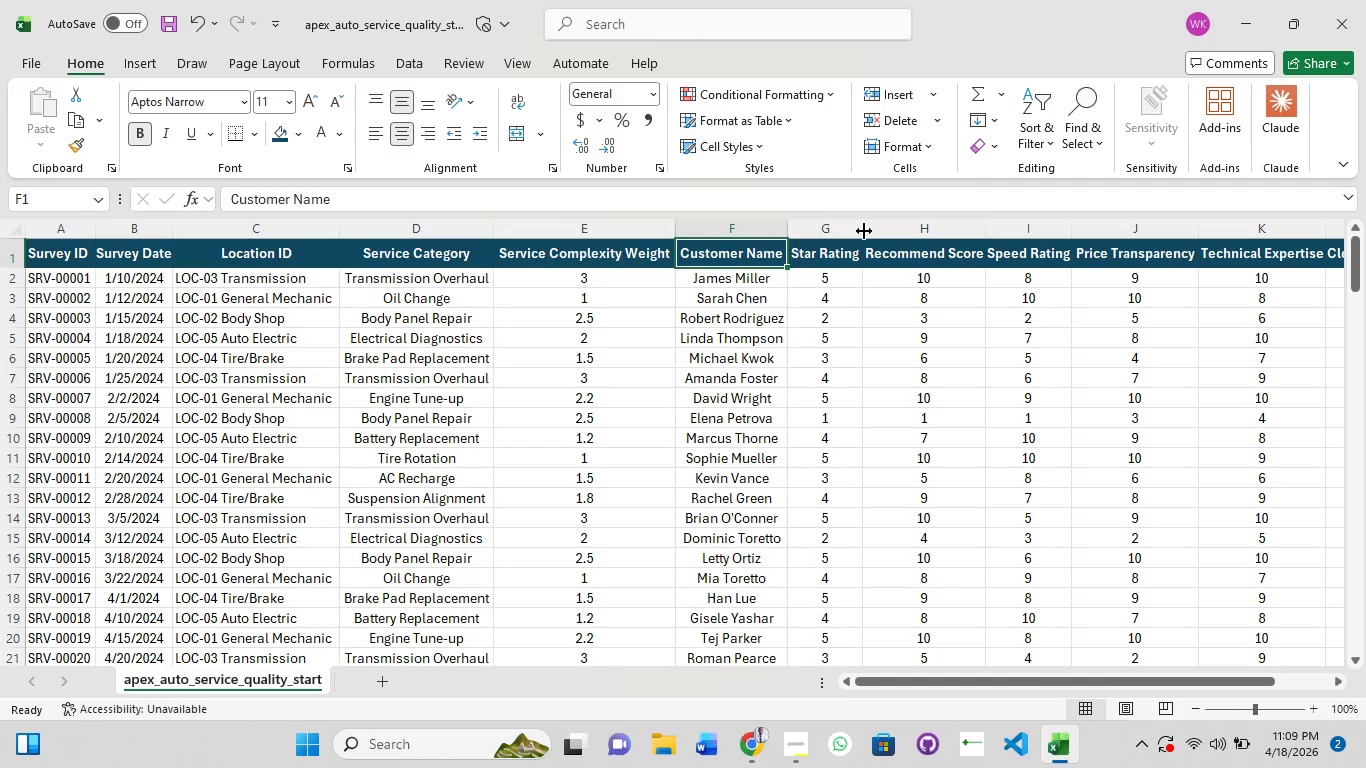 
double_click([864, 231])
 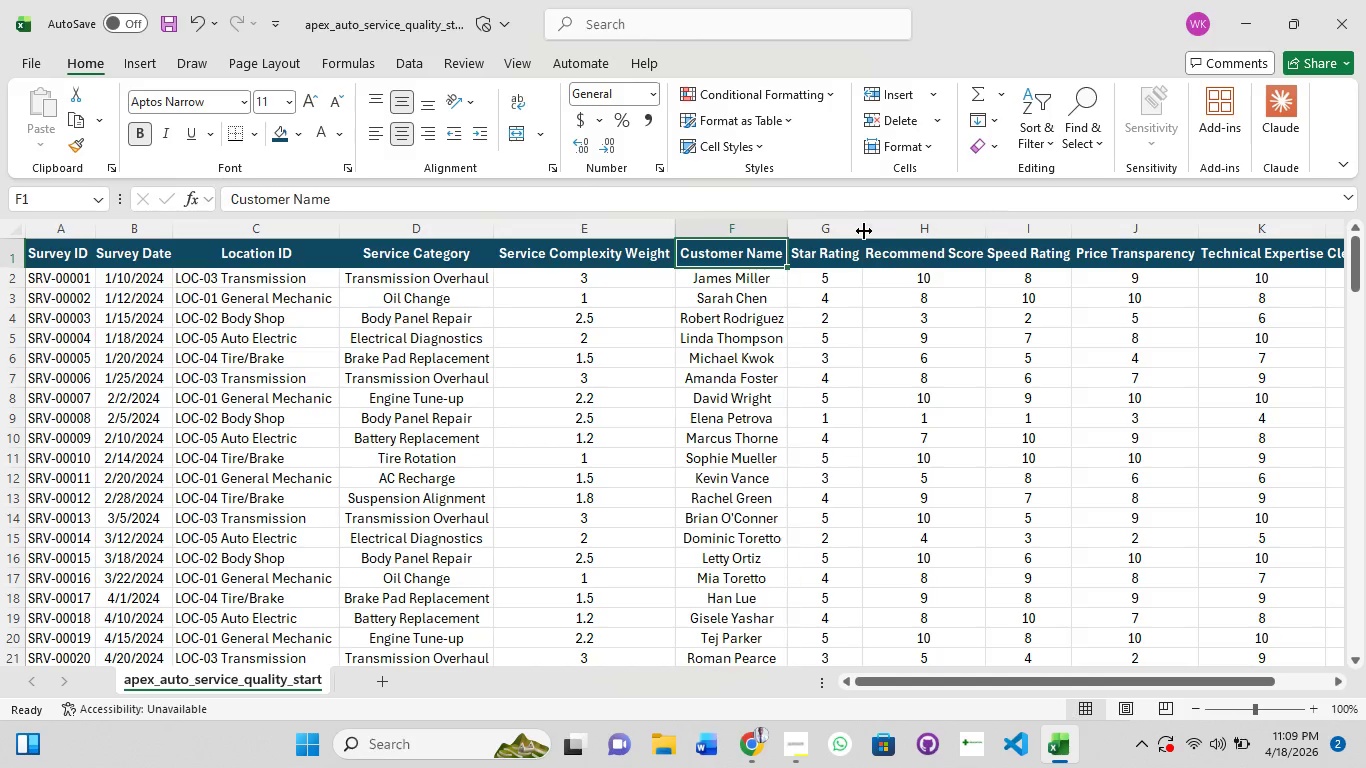 
triple_click([864, 231])
 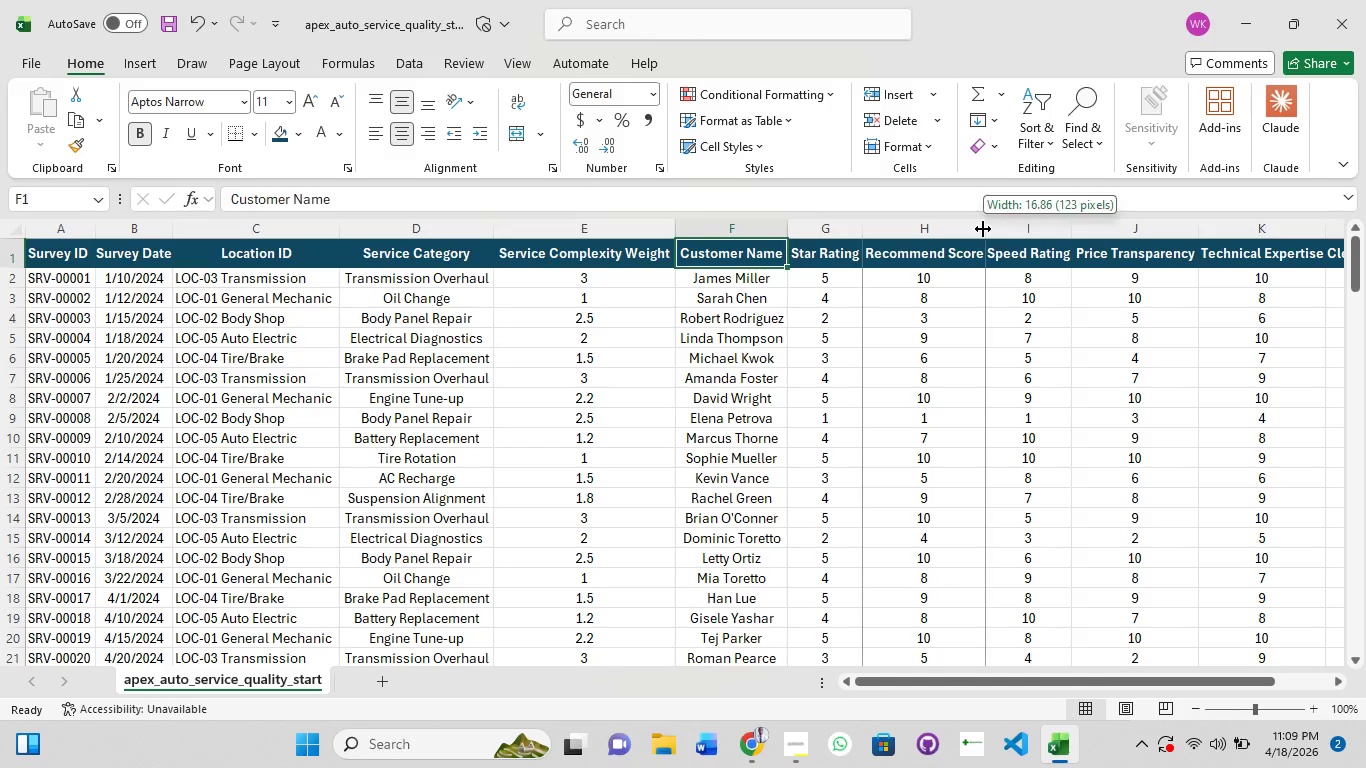 
double_click([983, 229])
 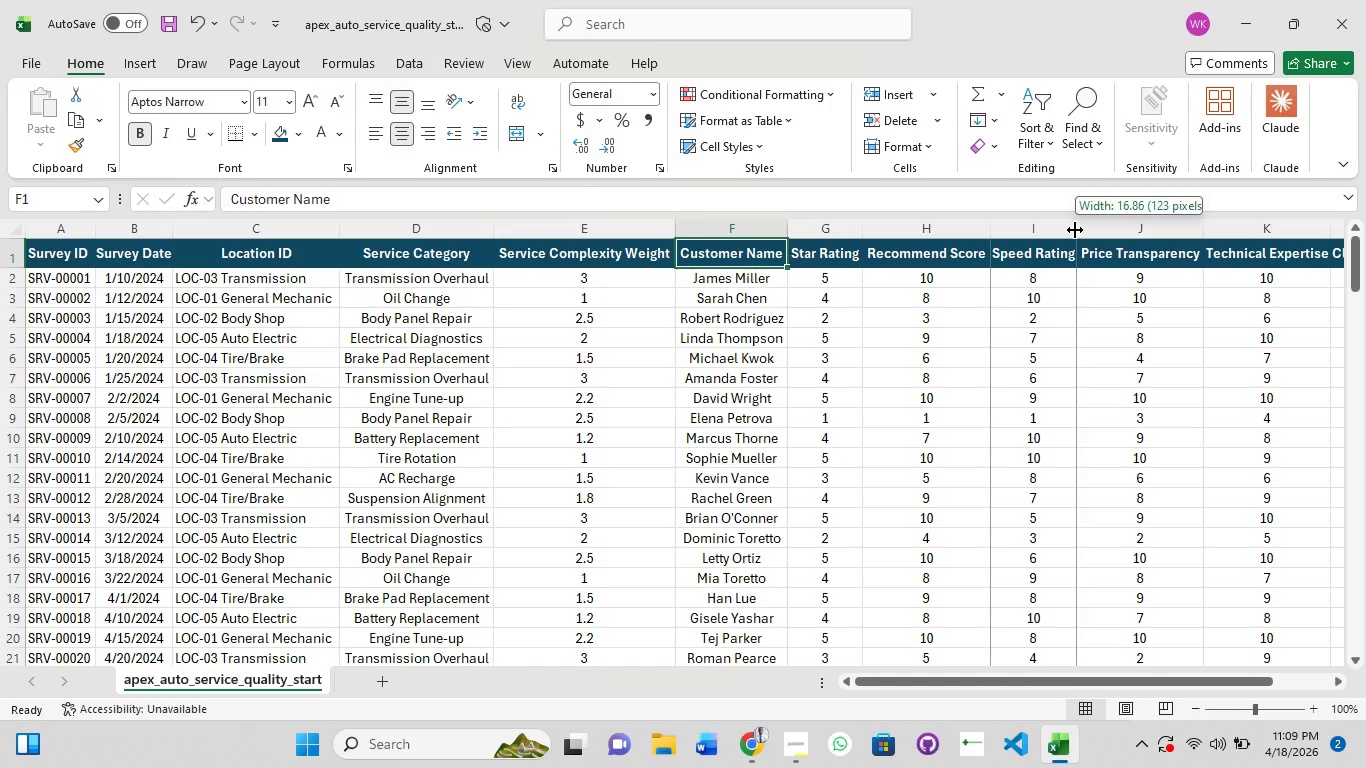 
left_click([1075, 230])
 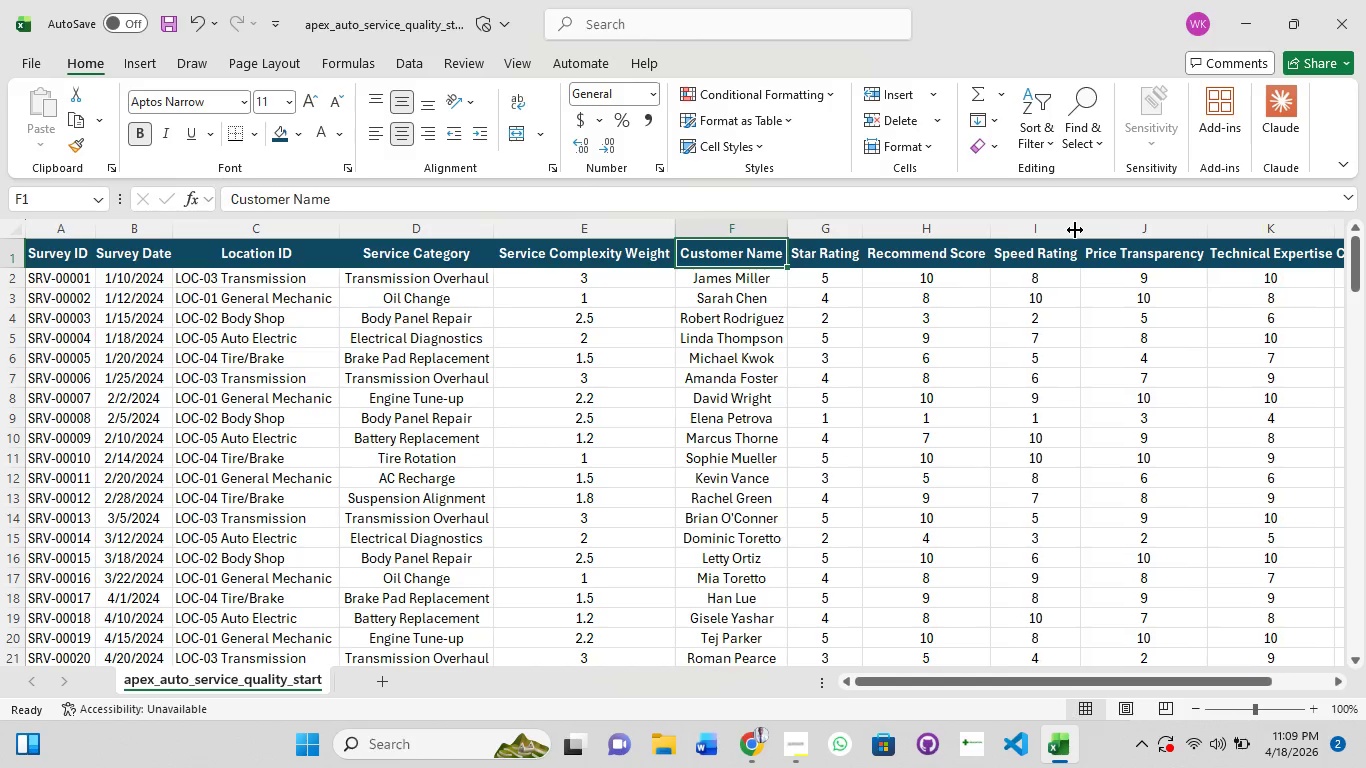 
double_click([1075, 230])
 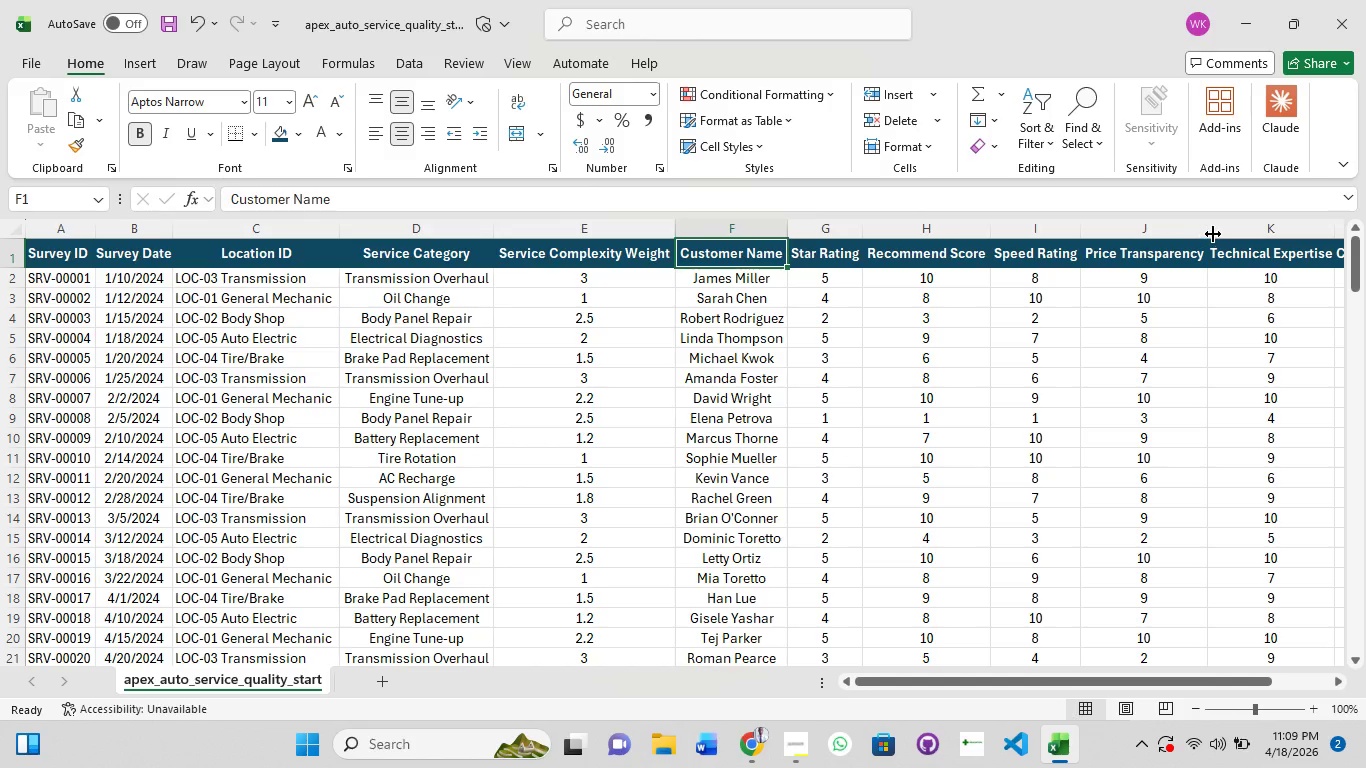 
left_click([1213, 234])
 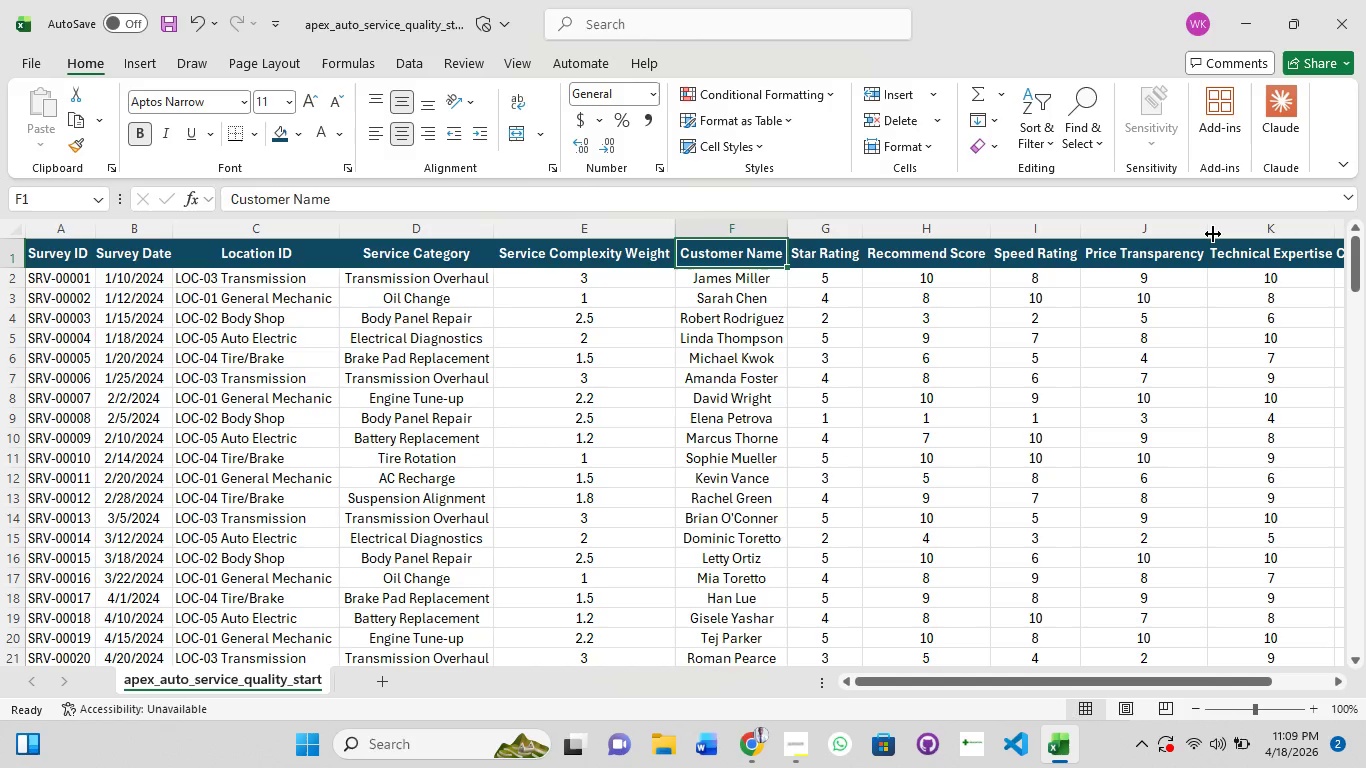 
left_click([1213, 234])
 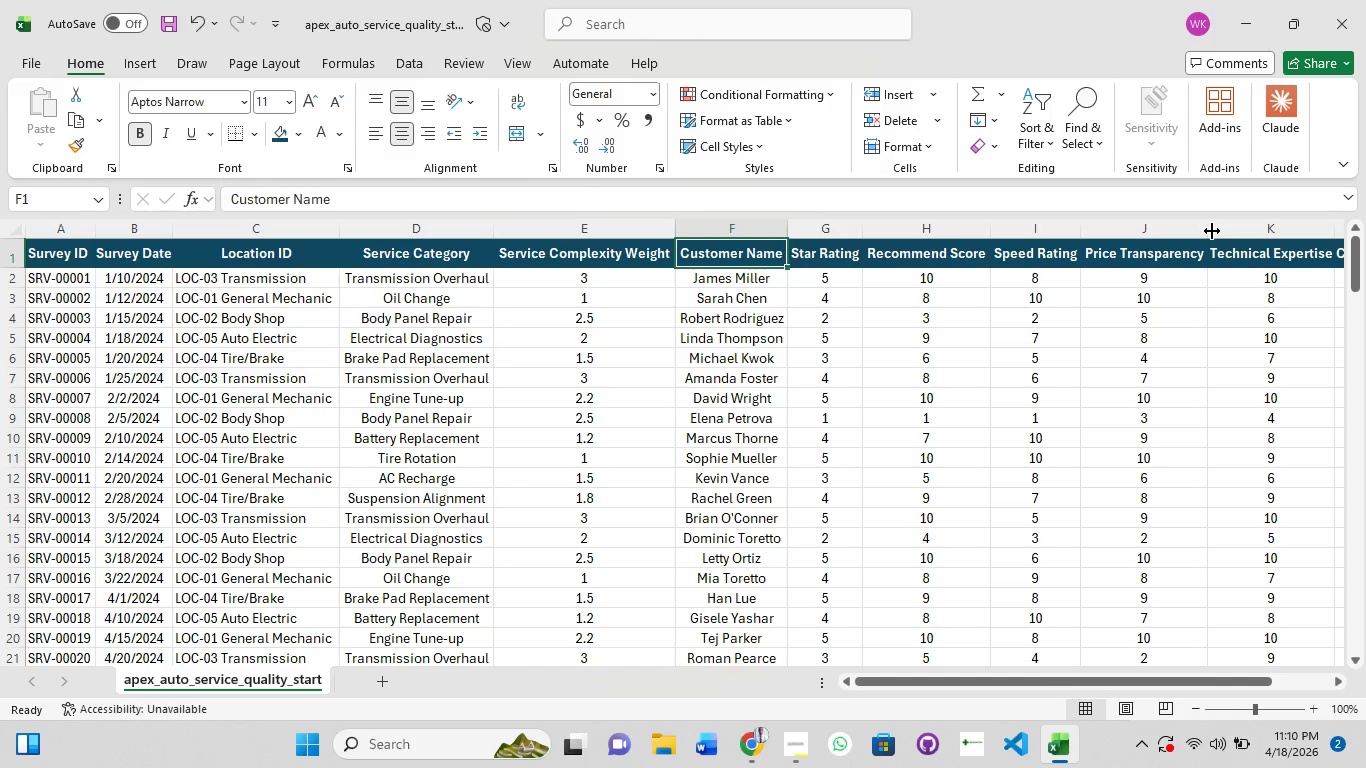 
double_click([1212, 231])
 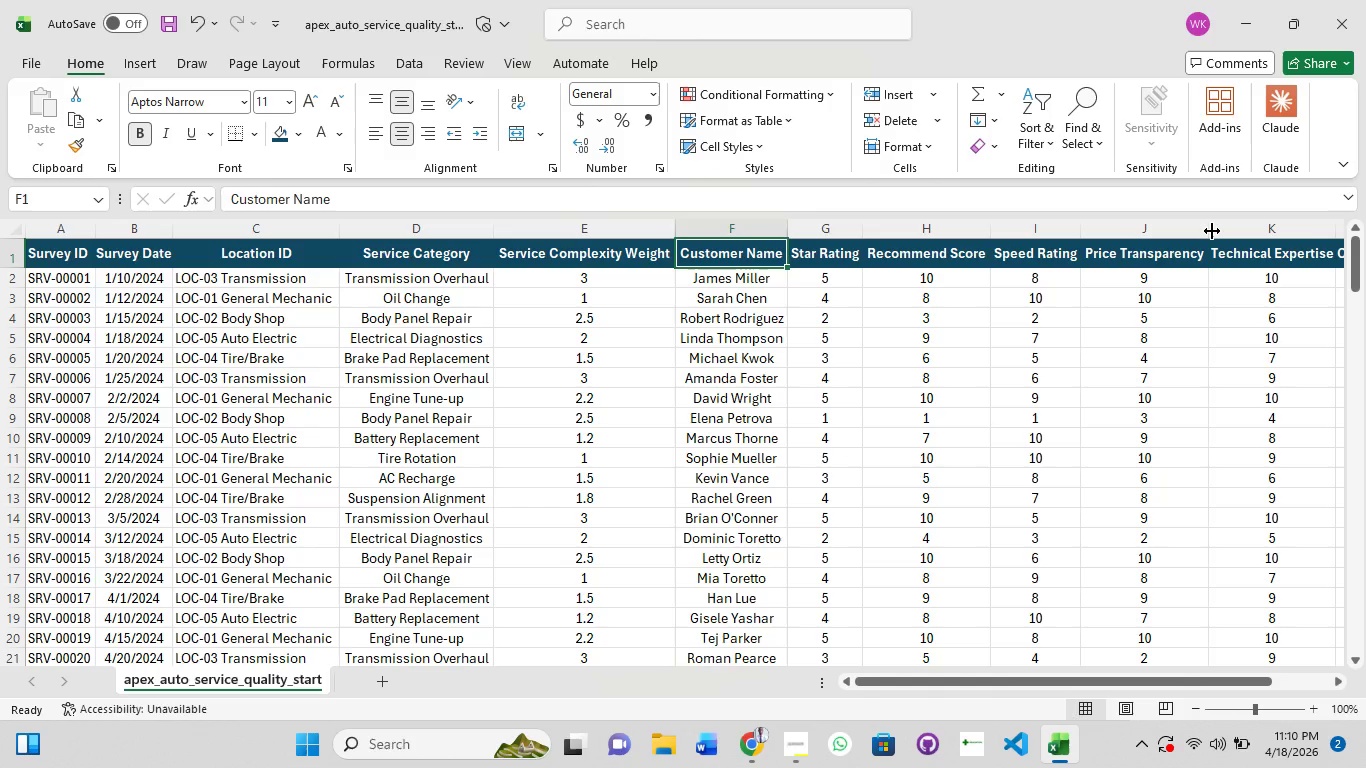 
triple_click([1212, 231])
 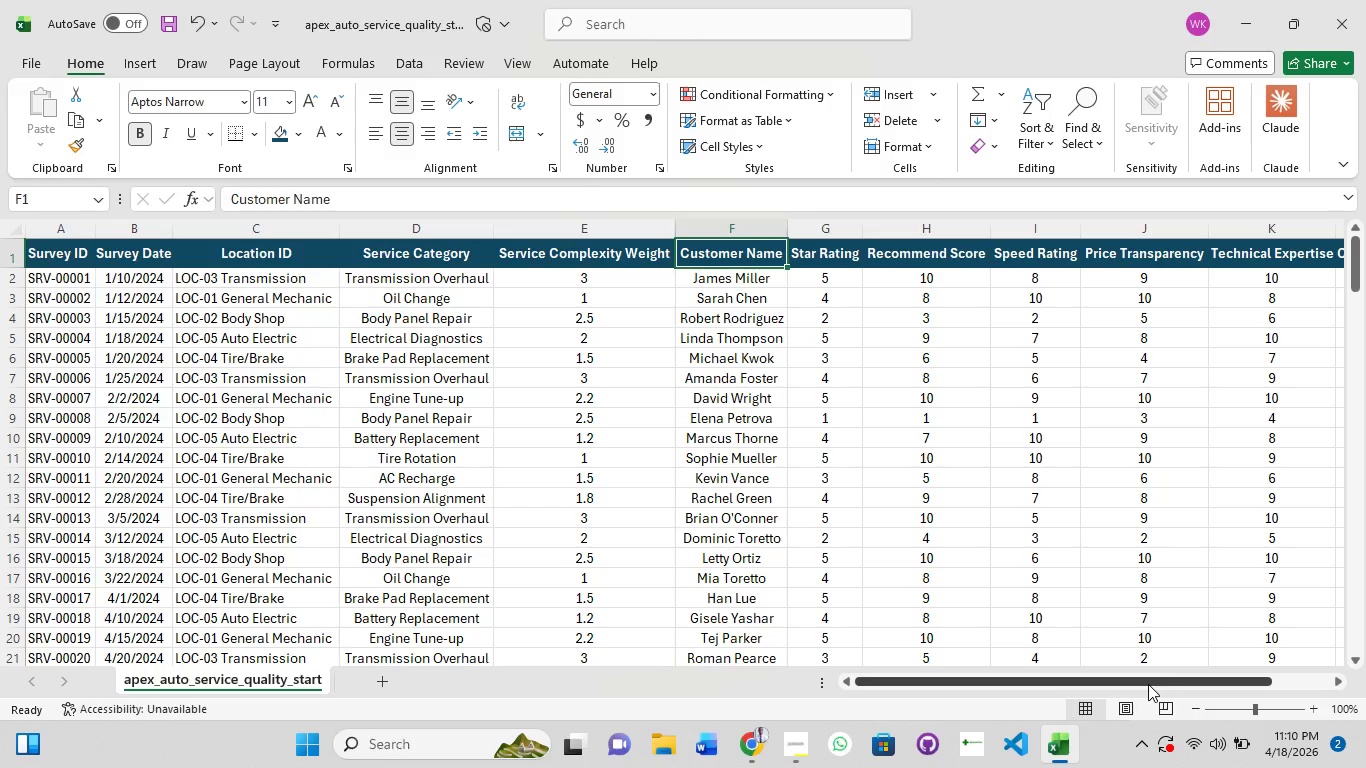 
left_click_drag(start_coordinate=[1148, 684], to_coordinate=[1276, 649])
 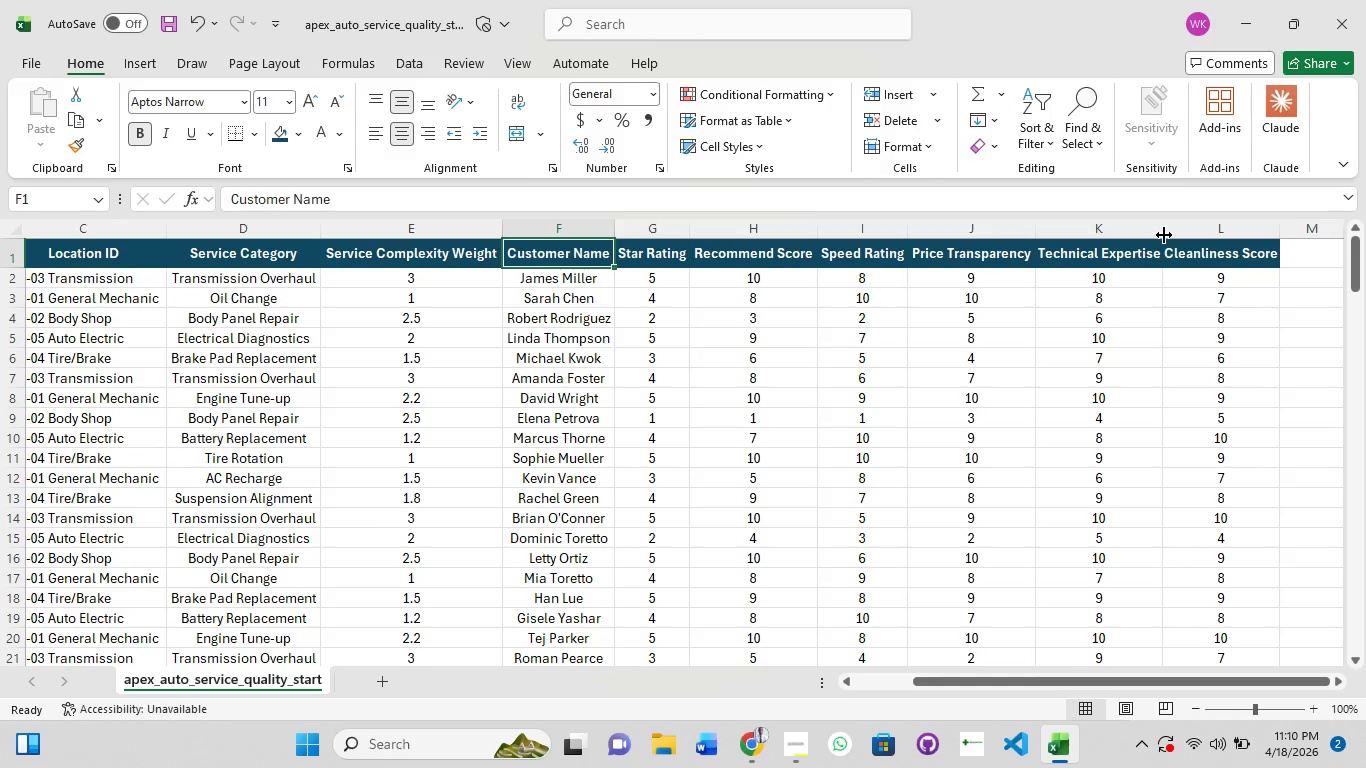 
double_click([1164, 235])
 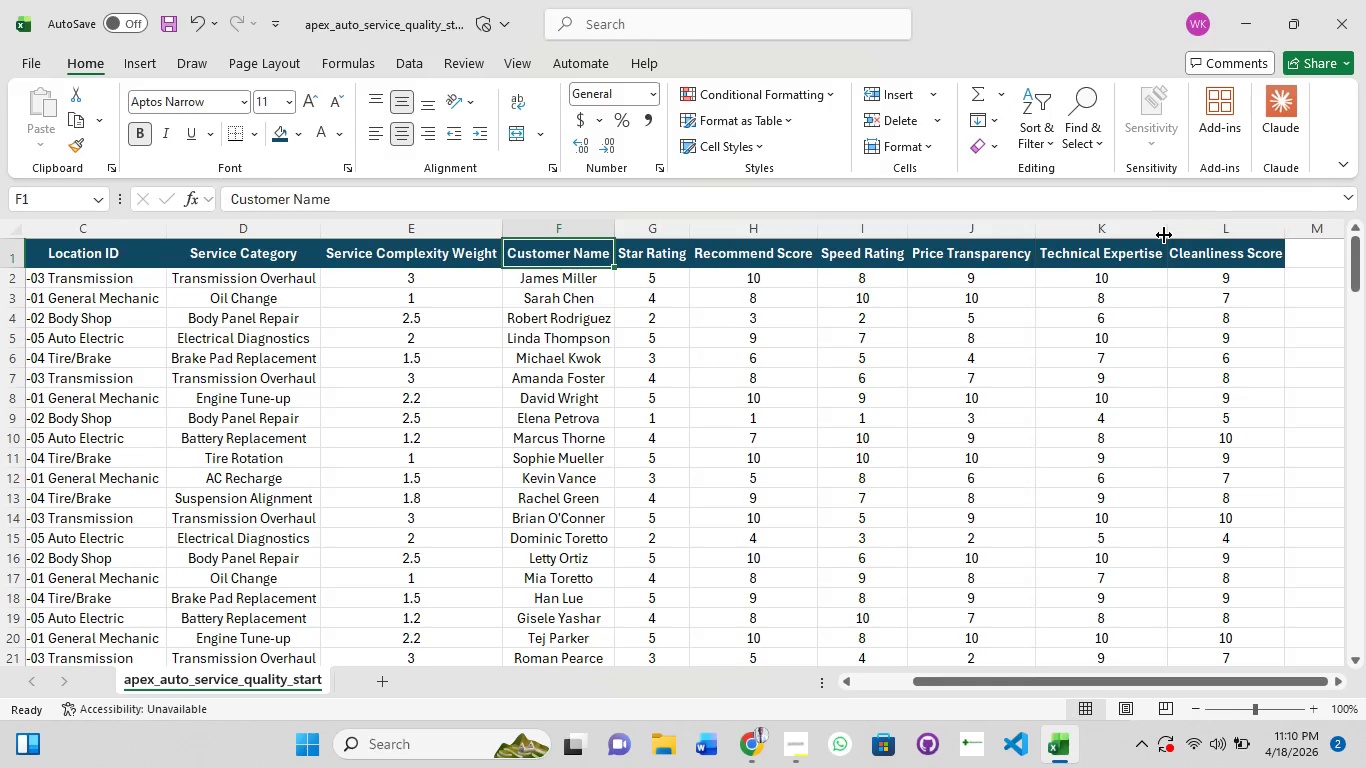 
triple_click([1164, 235])
 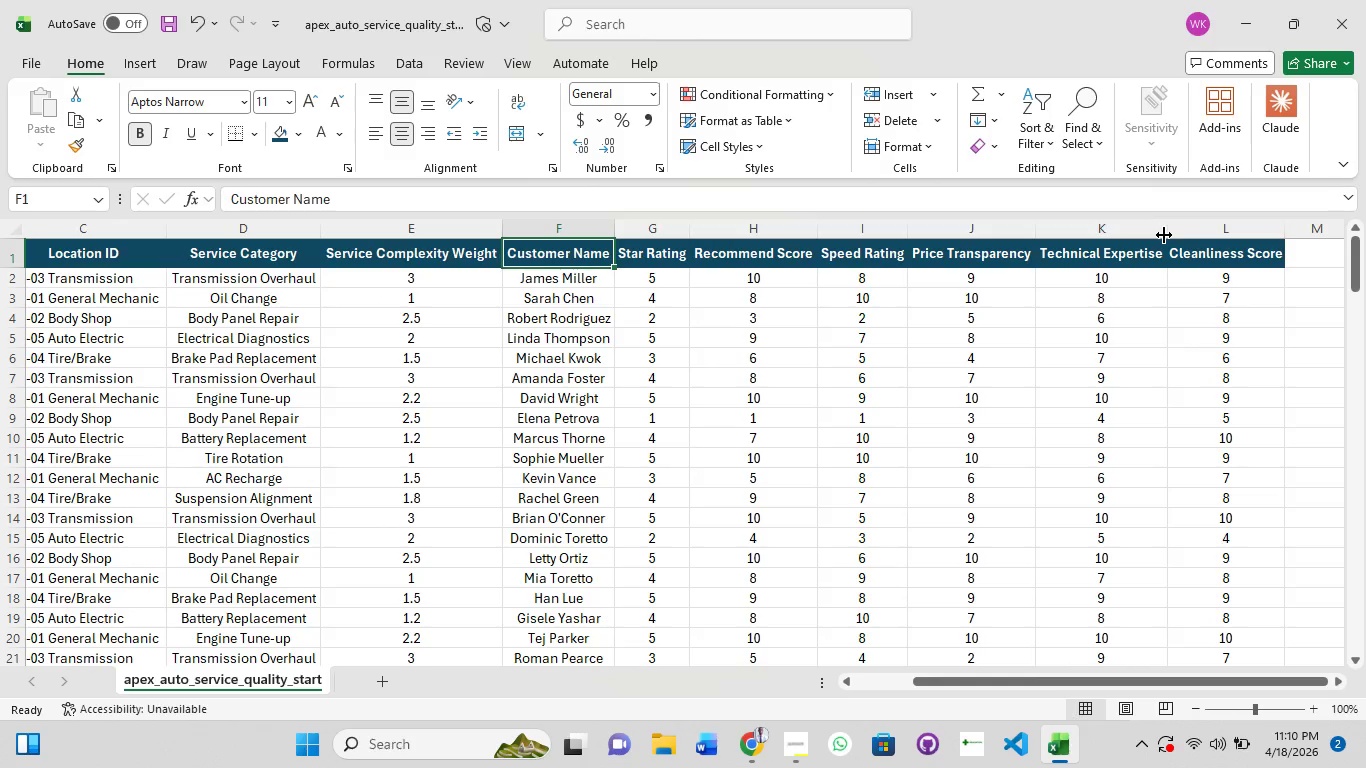 
triple_click([1164, 235])
 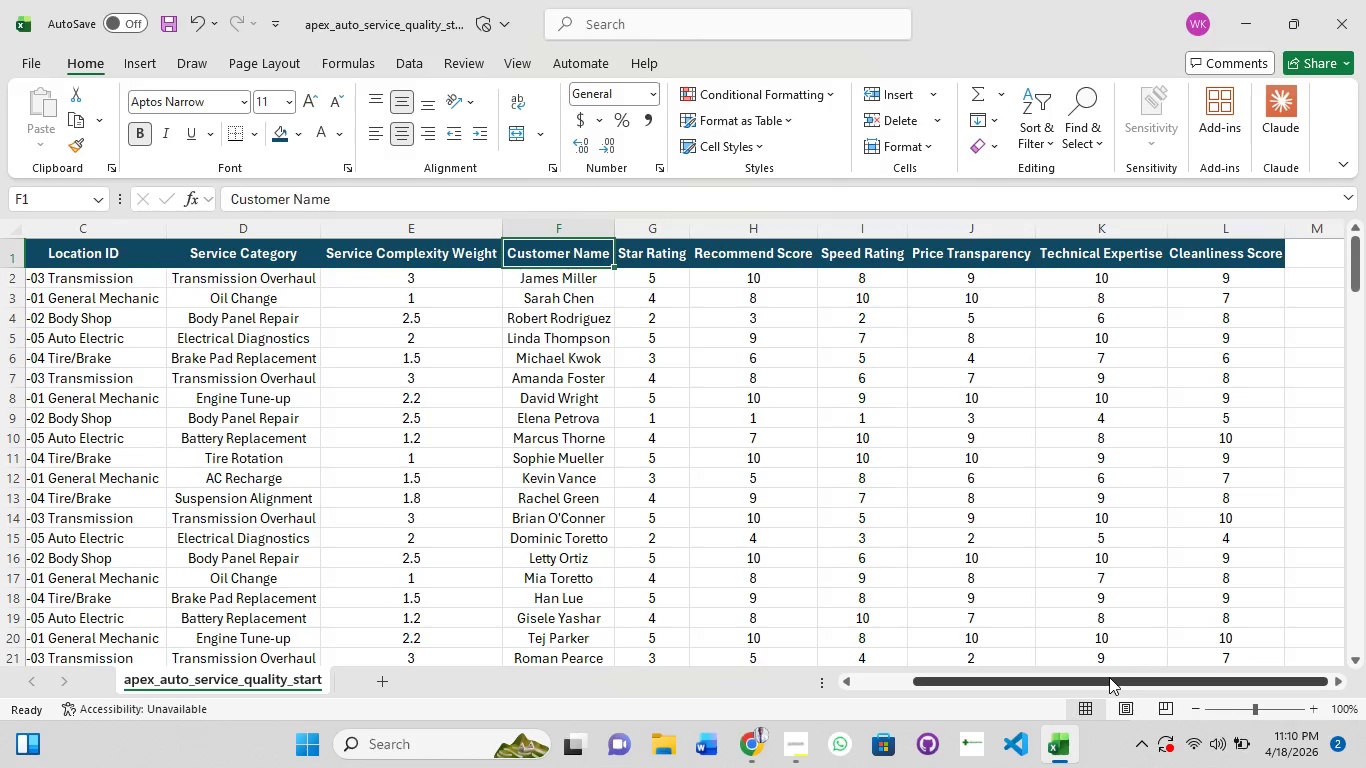 
left_click_drag(start_coordinate=[1109, 677], to_coordinate=[795, 717])
 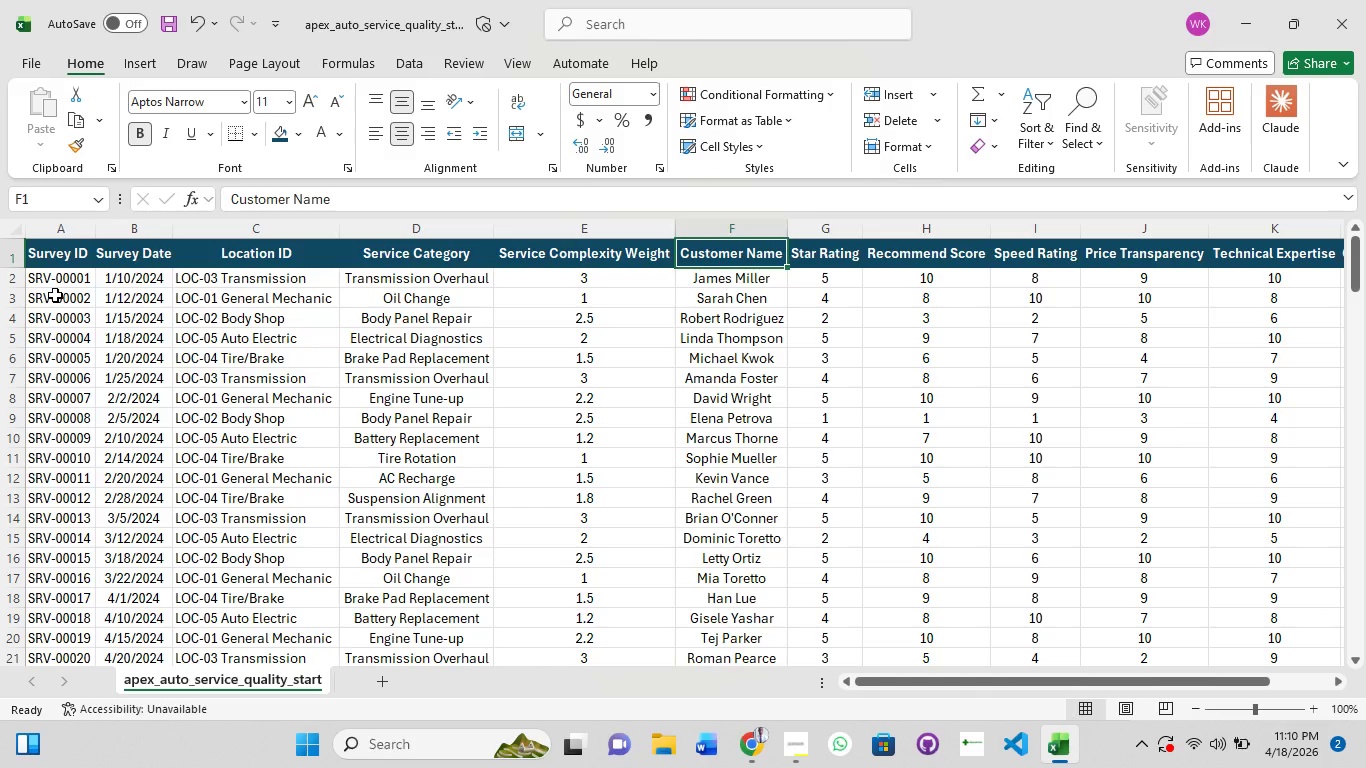 
wait(45.53)
 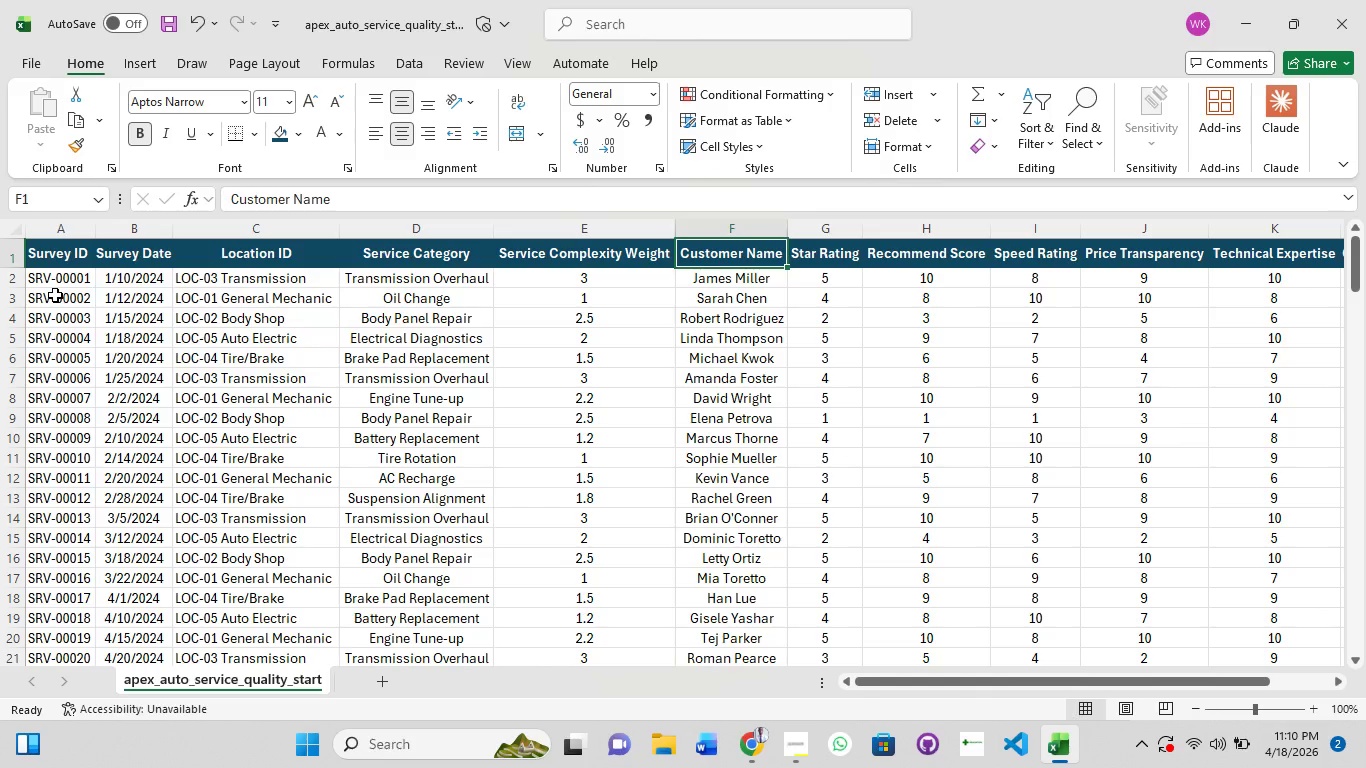 
left_click([371, 685])
 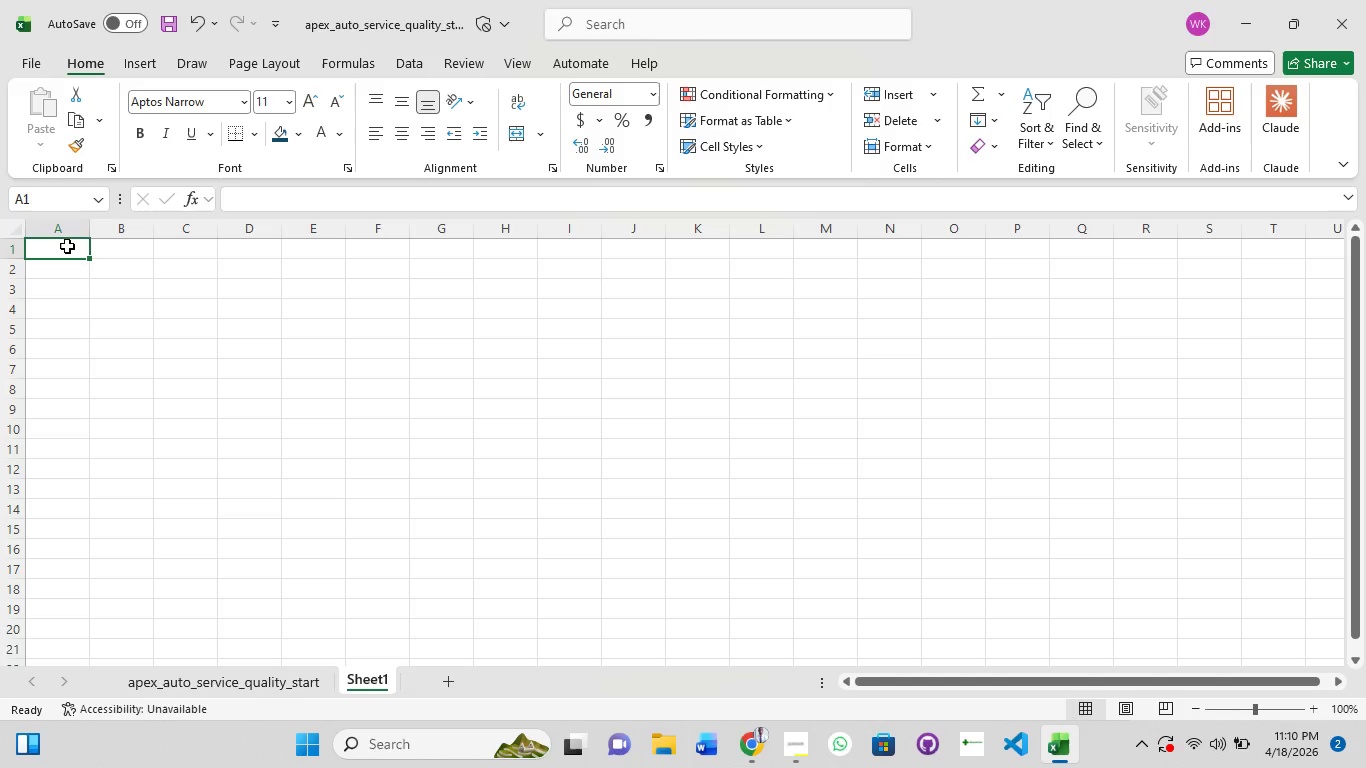 
wait(5.77)
 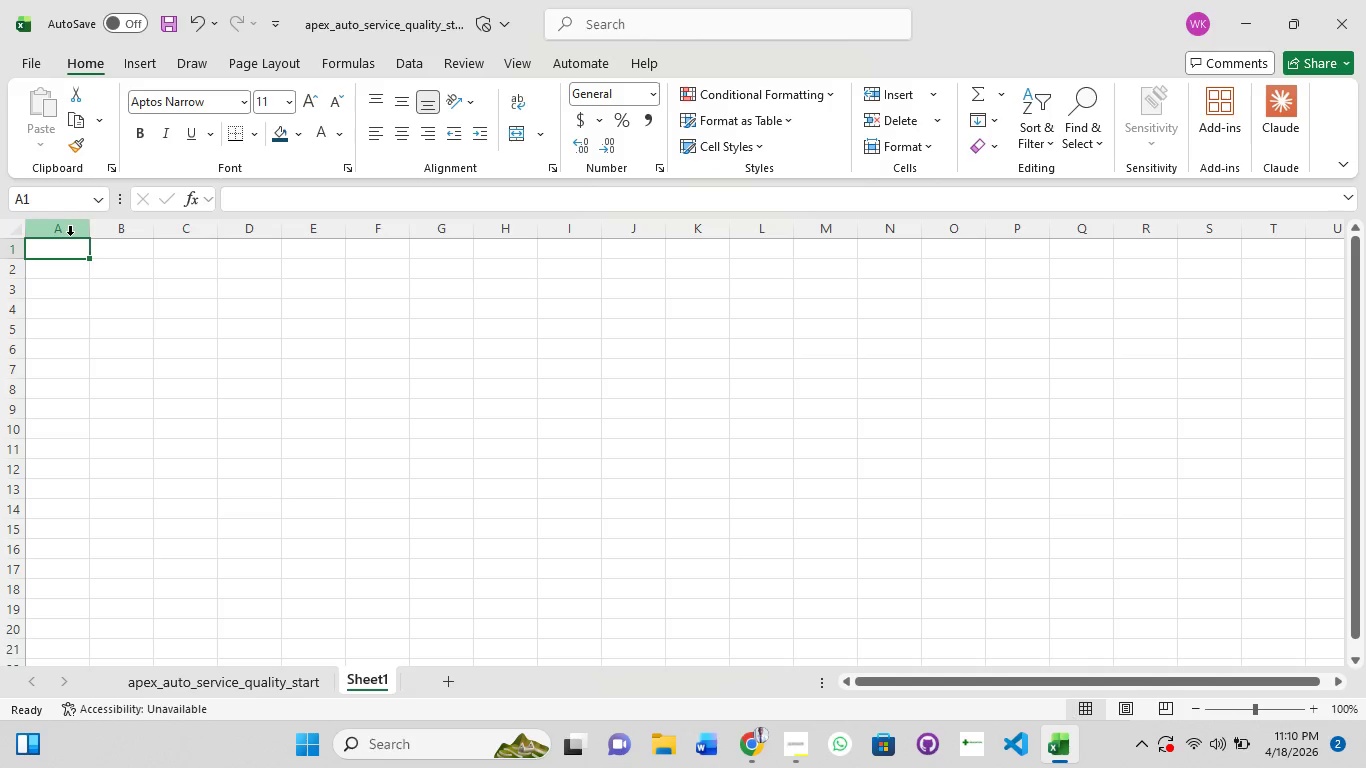 
double_click([66, 247])
 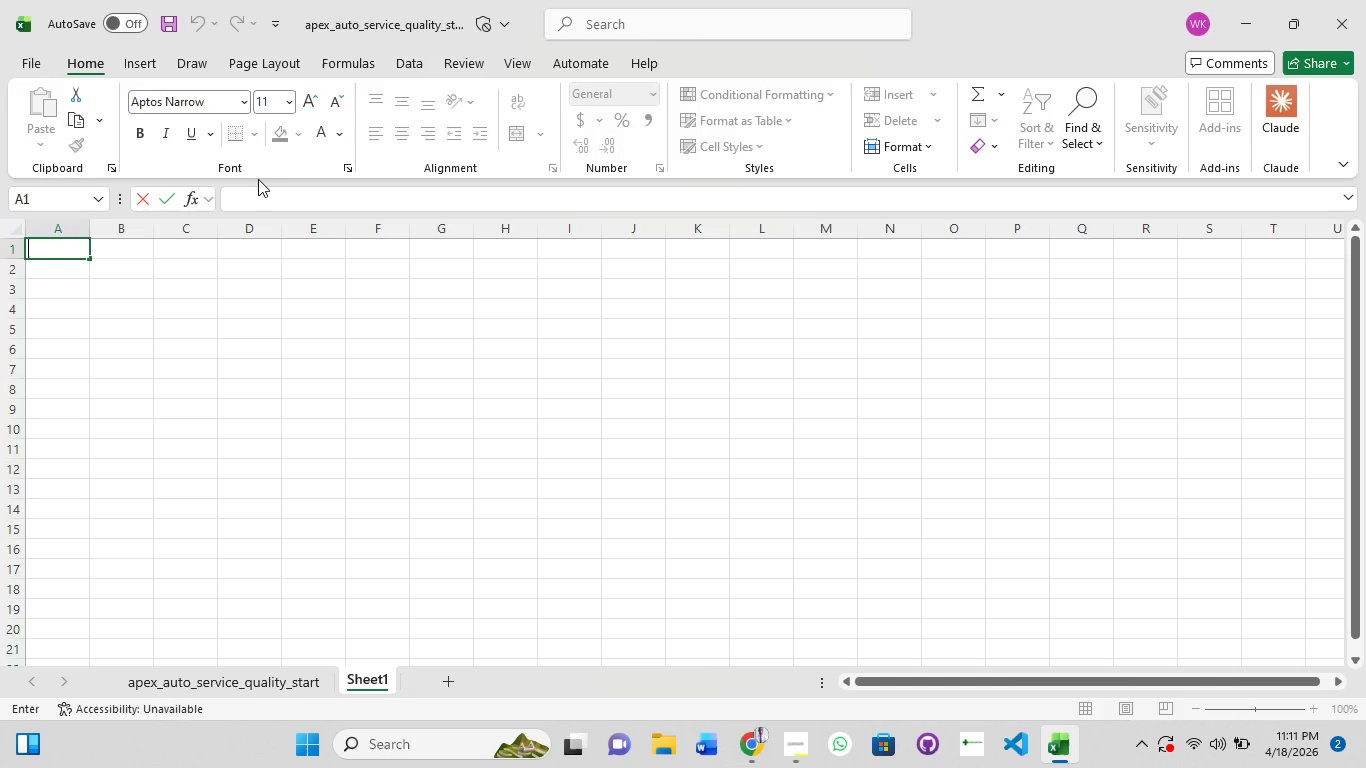 
type(WEIGT)
key(Backspace)
type(HTED)
 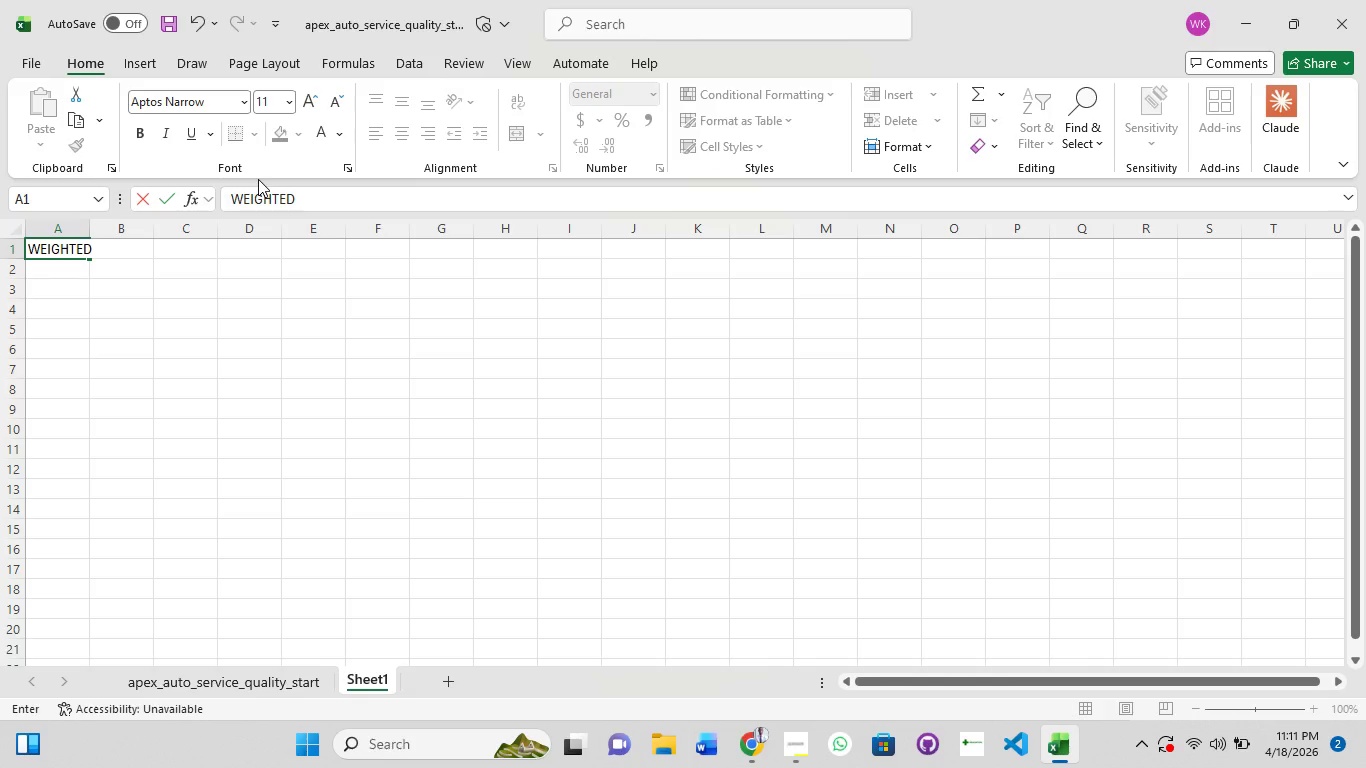 
type( LOYAL INDEX (WLI)- FORMULA REFERNCE)
key(Backspace)
key(Backspace)
key(Backspace)
type(NCE)
key(Backspace)
key(Backspace)
key(Backspace)
key(Backspace)
key(Backspace)
 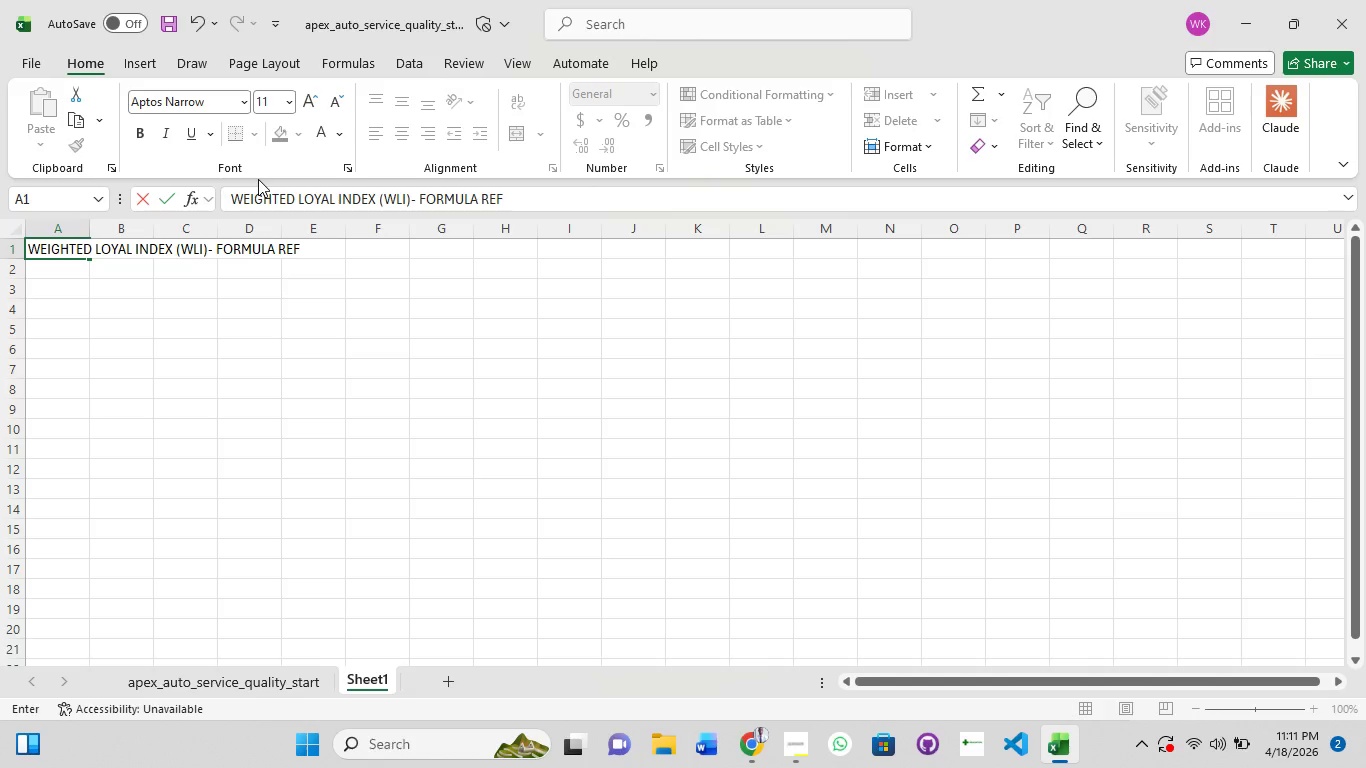 
type(ERENCE)
 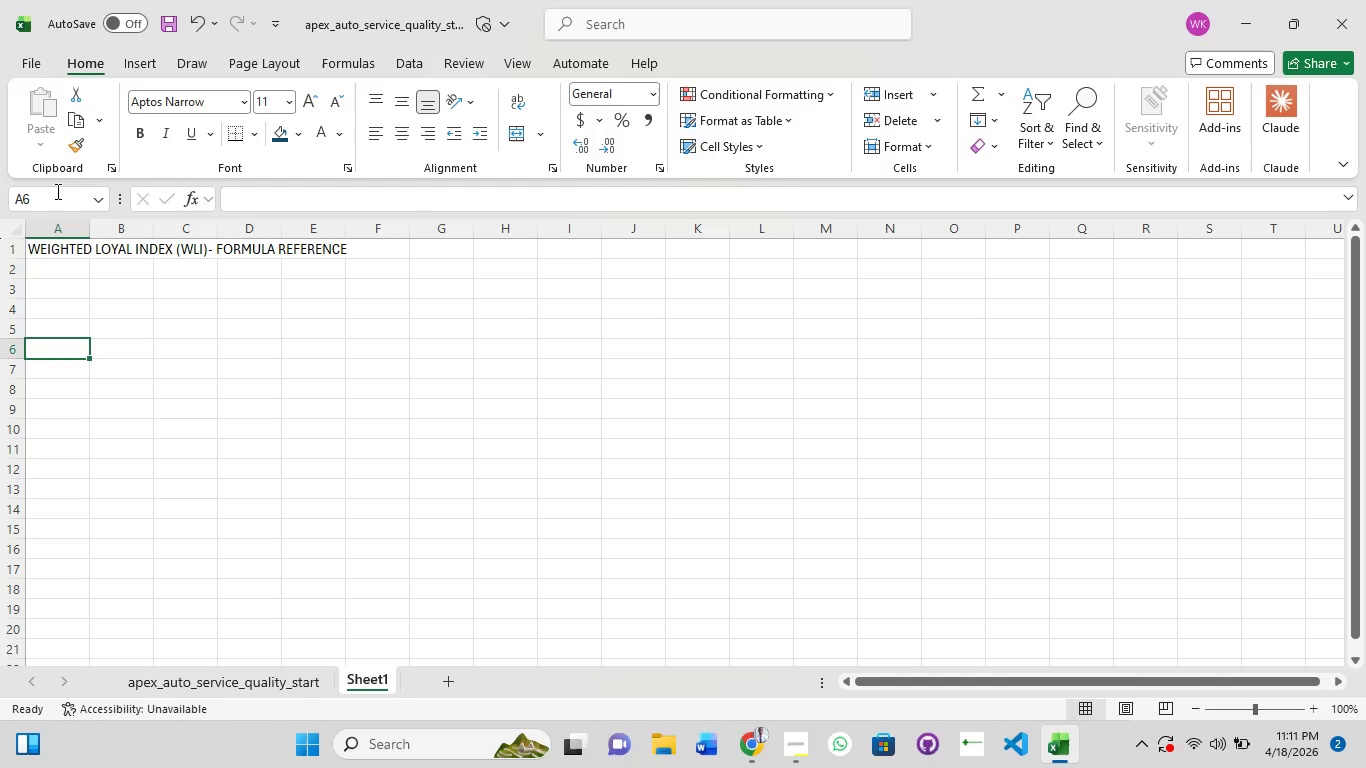 
left_click([59, 249])
 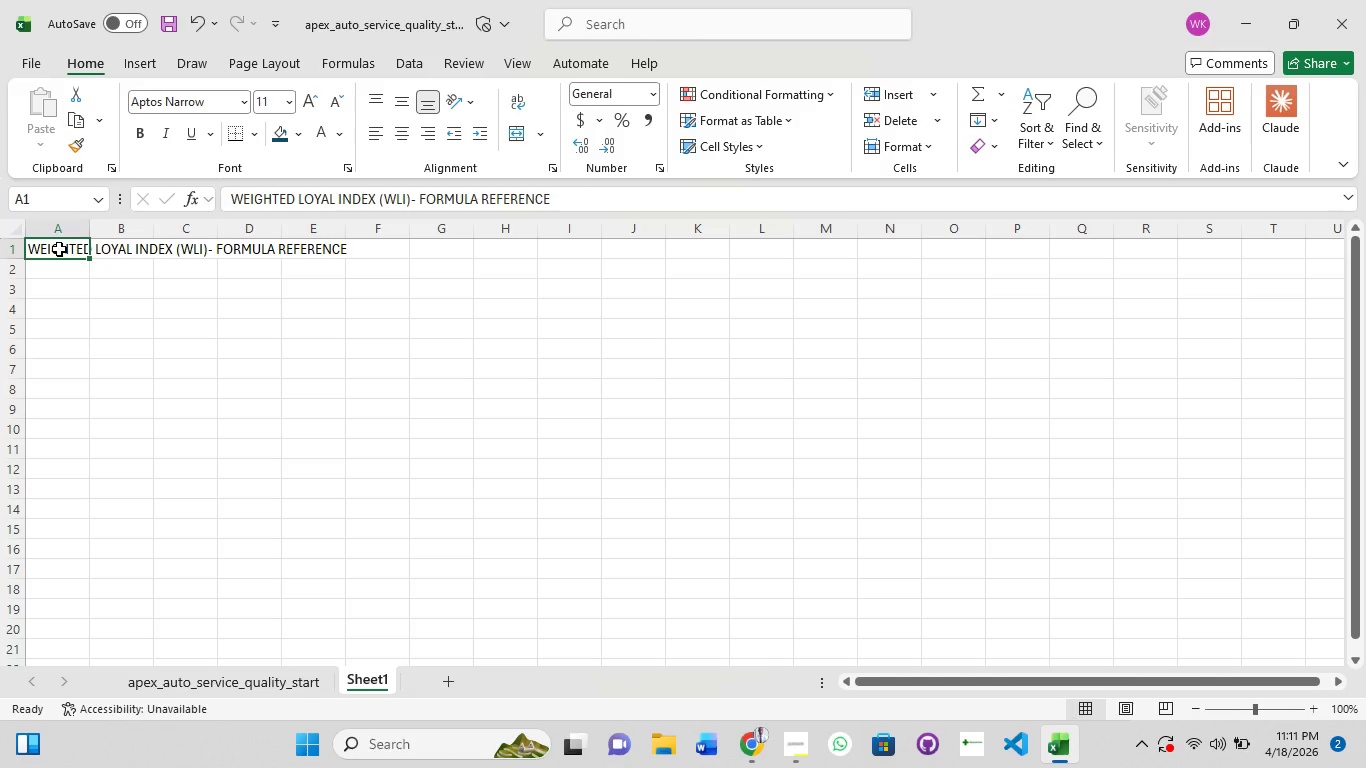 
hold_key(key=ShiftLeft, duration=1.51)
left_click([112, 247])
 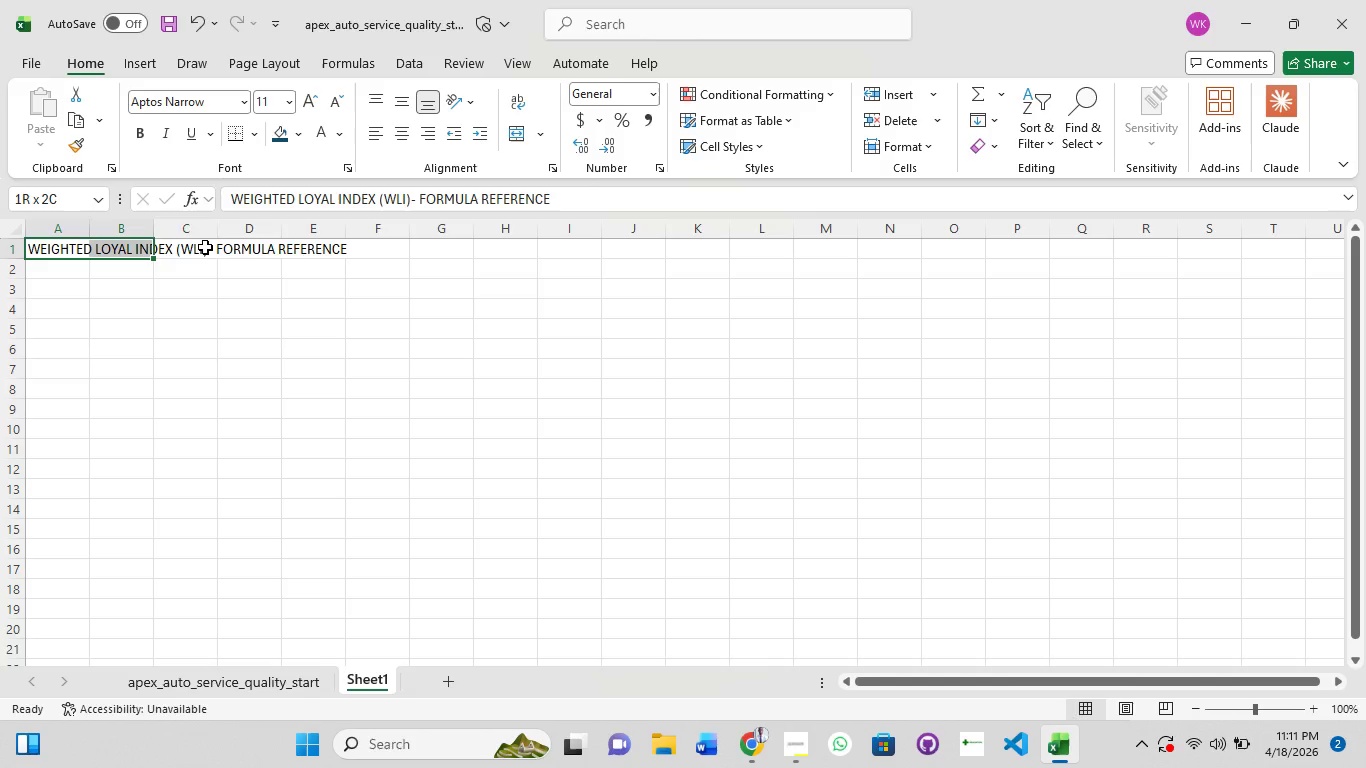 
hold_key(key=ShiftLeft, duration=1.52)
left_click([205, 247])
 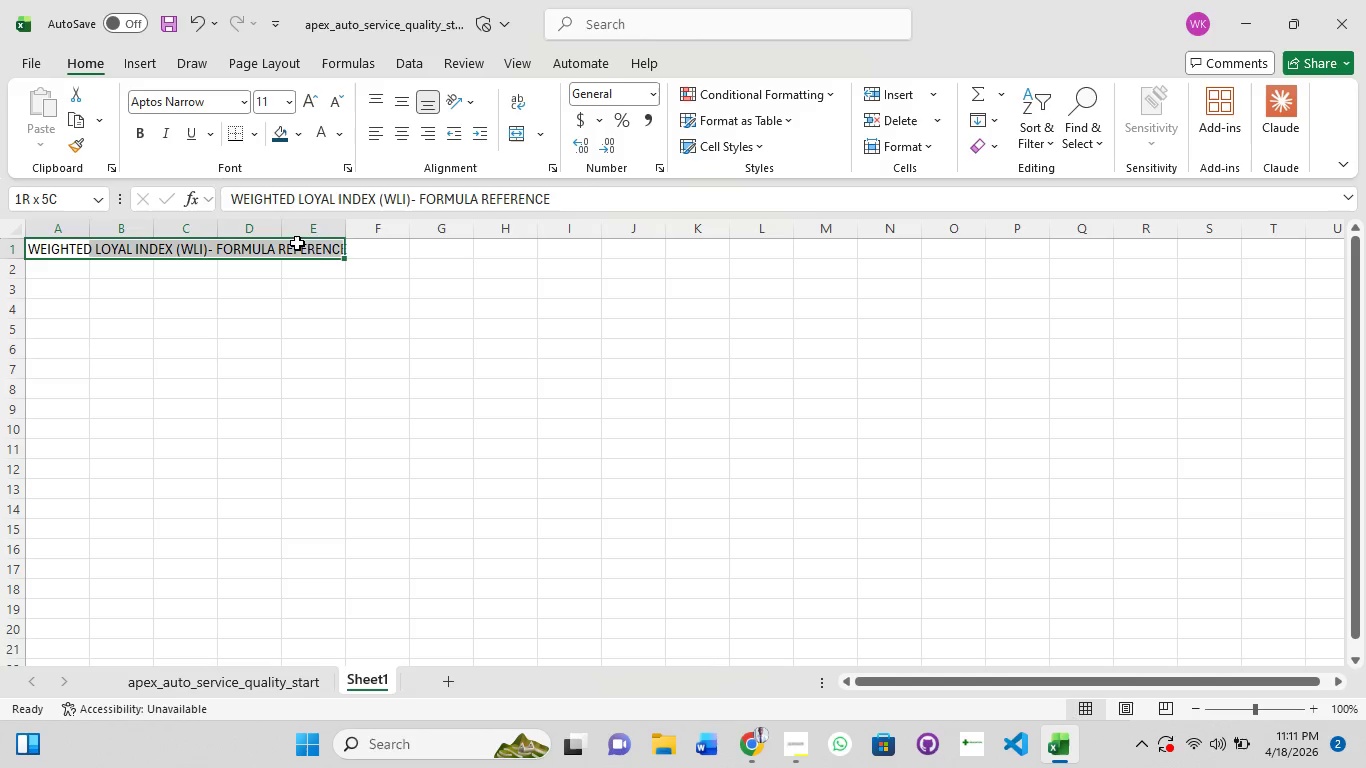 
left_click([297, 243])
 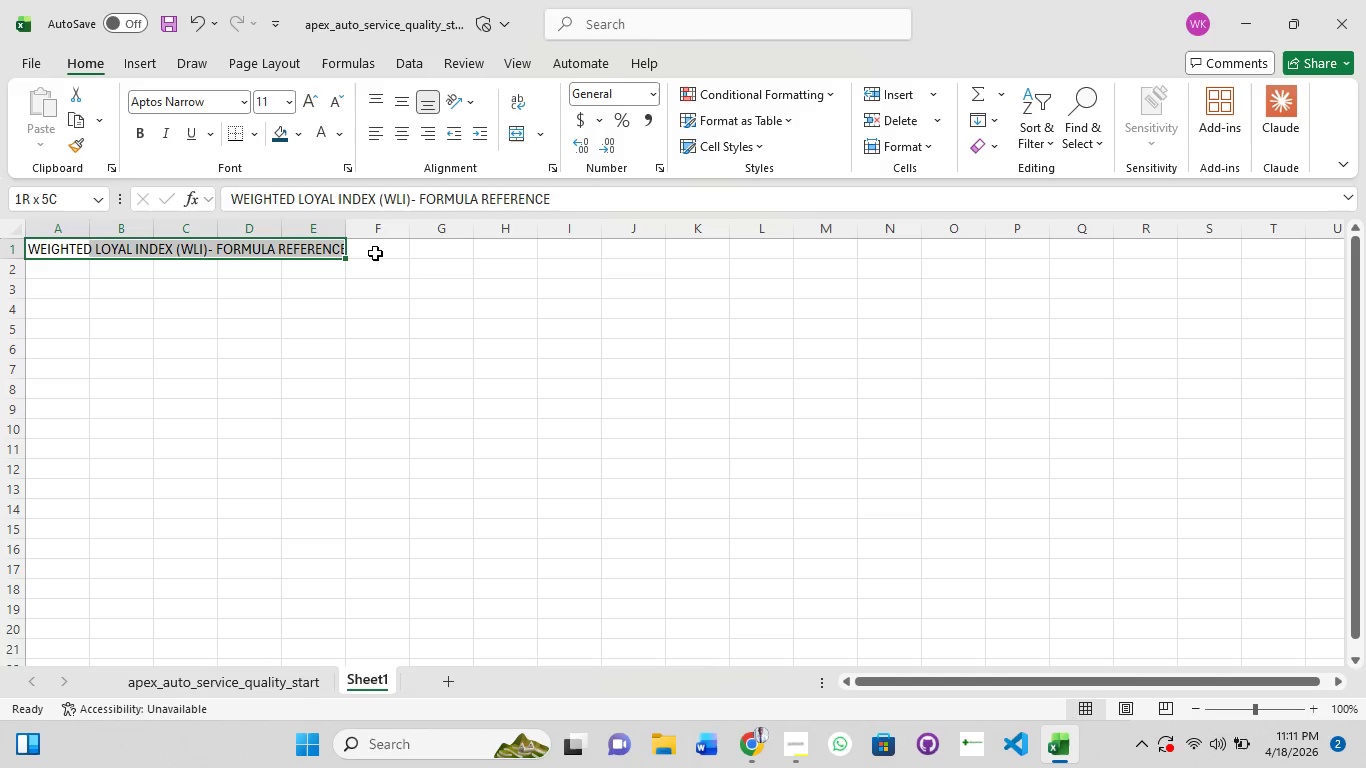 
hold_key(key=ShiftLeft, duration=1.51)
left_click_drag(start_coordinate=[427, 248], to_coordinate=[446, 246])
 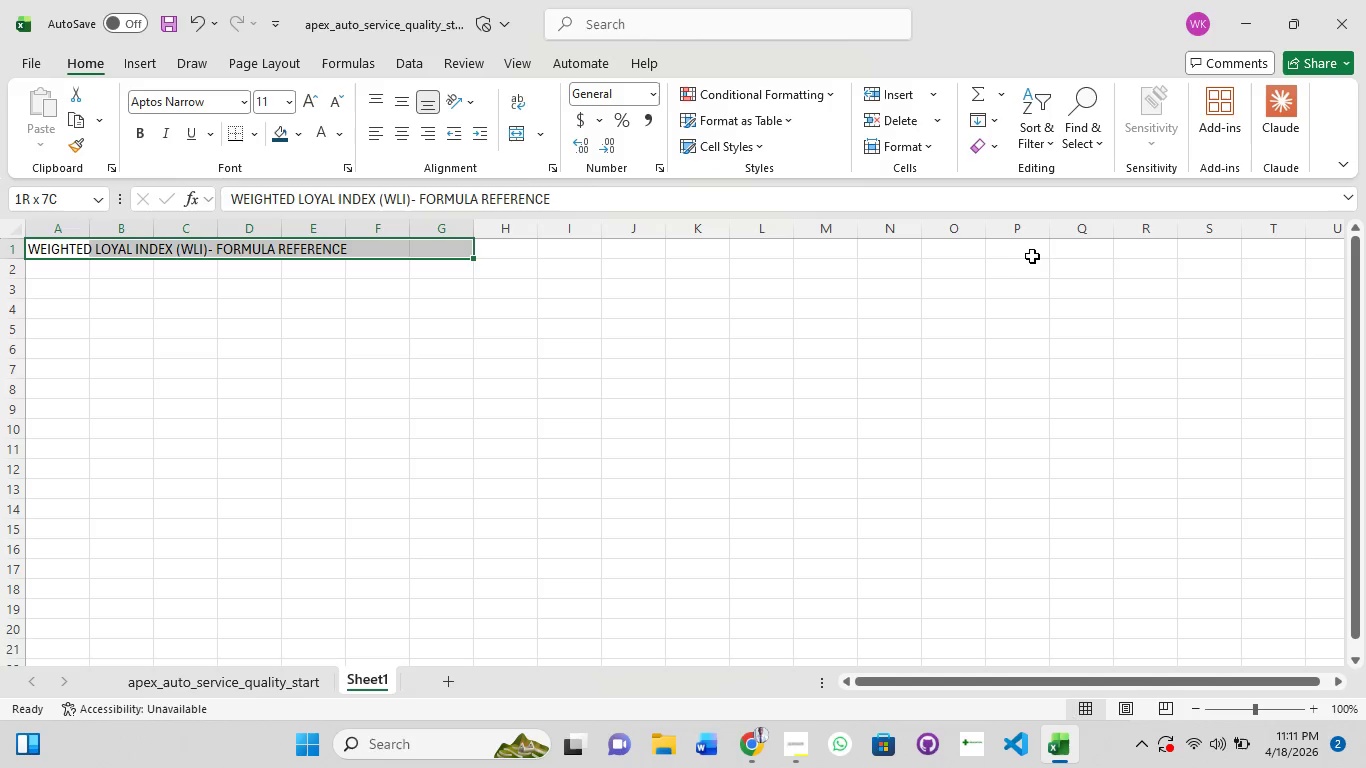 
hold_key(key=ShiftLeft, duration=1.52)
left_click([1169, 257])
 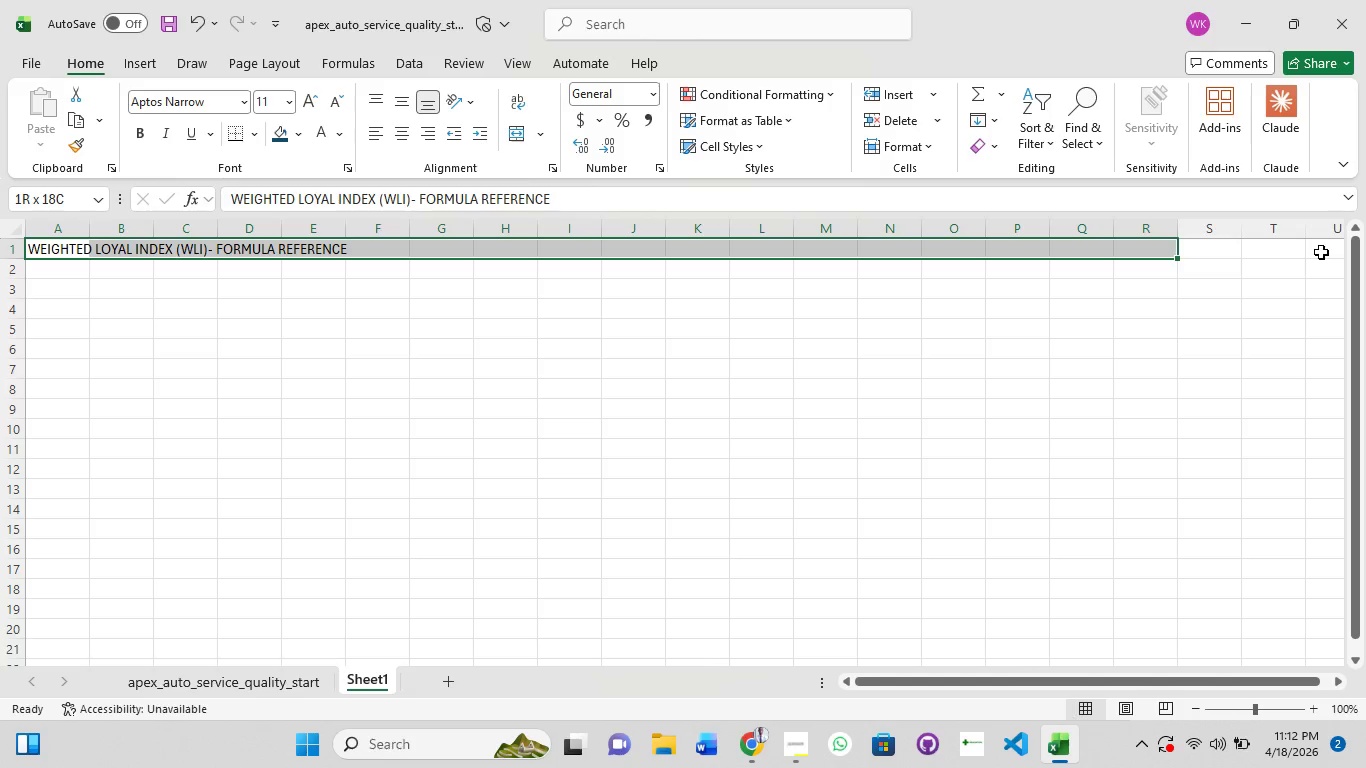 
left_click([1321, 252])
 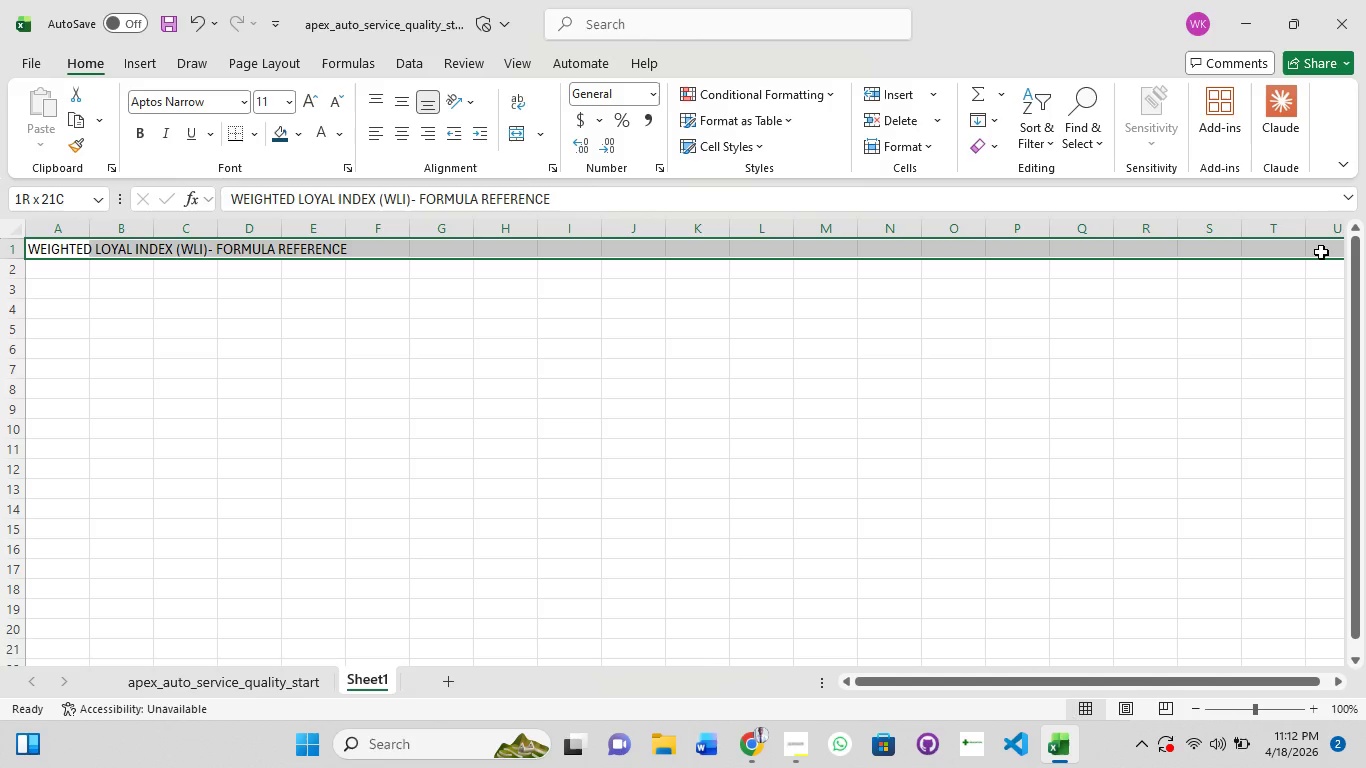 
hold_key(key=ShiftLeft, duration=1.52)
 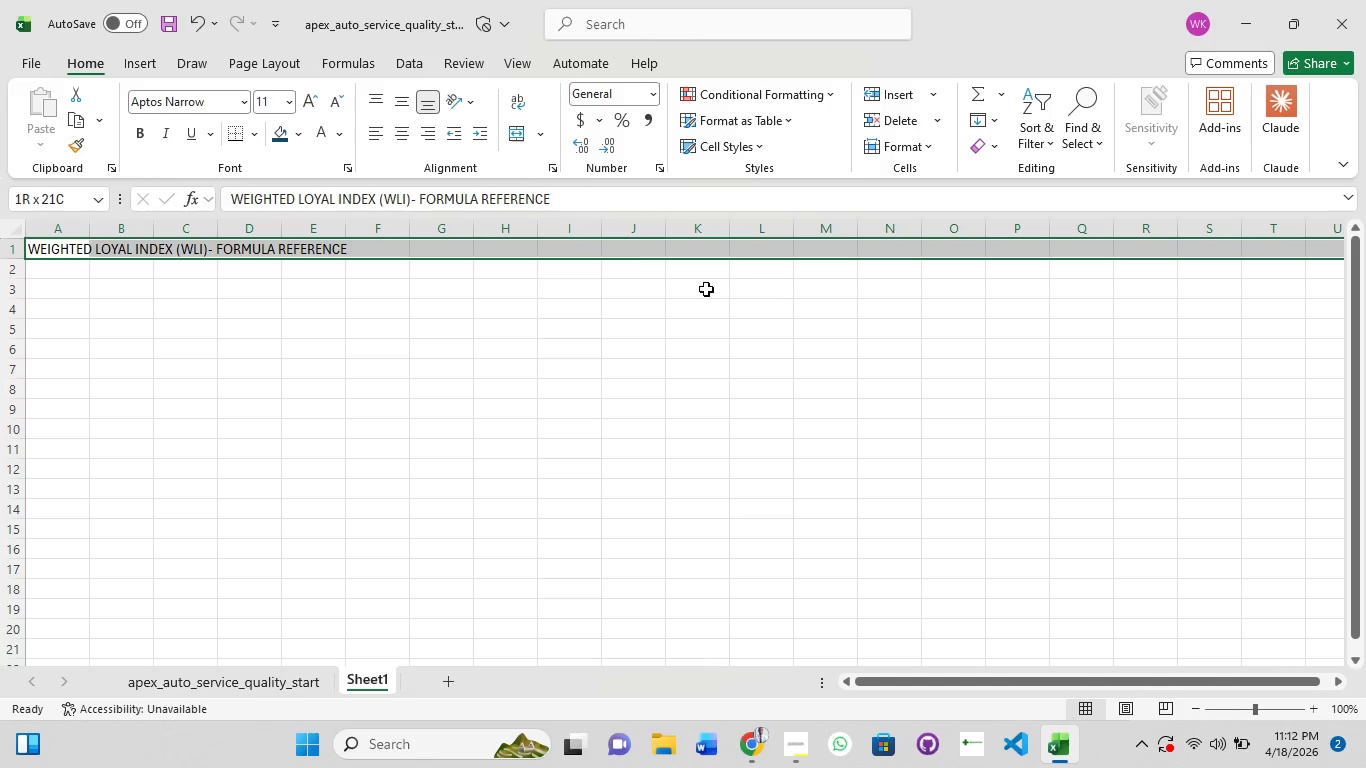 
hold_key(key=ShiftLeft, duration=1.01)
 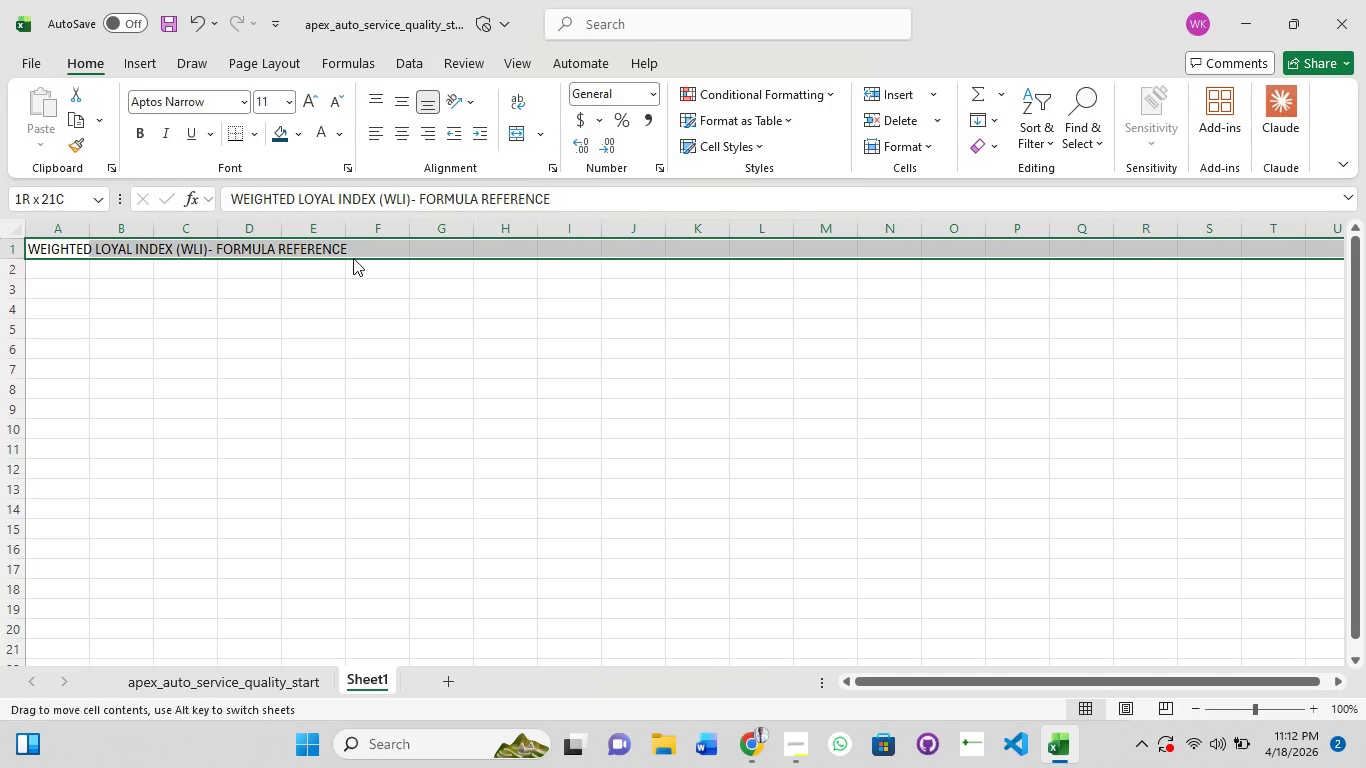 
left_click([353, 258])
 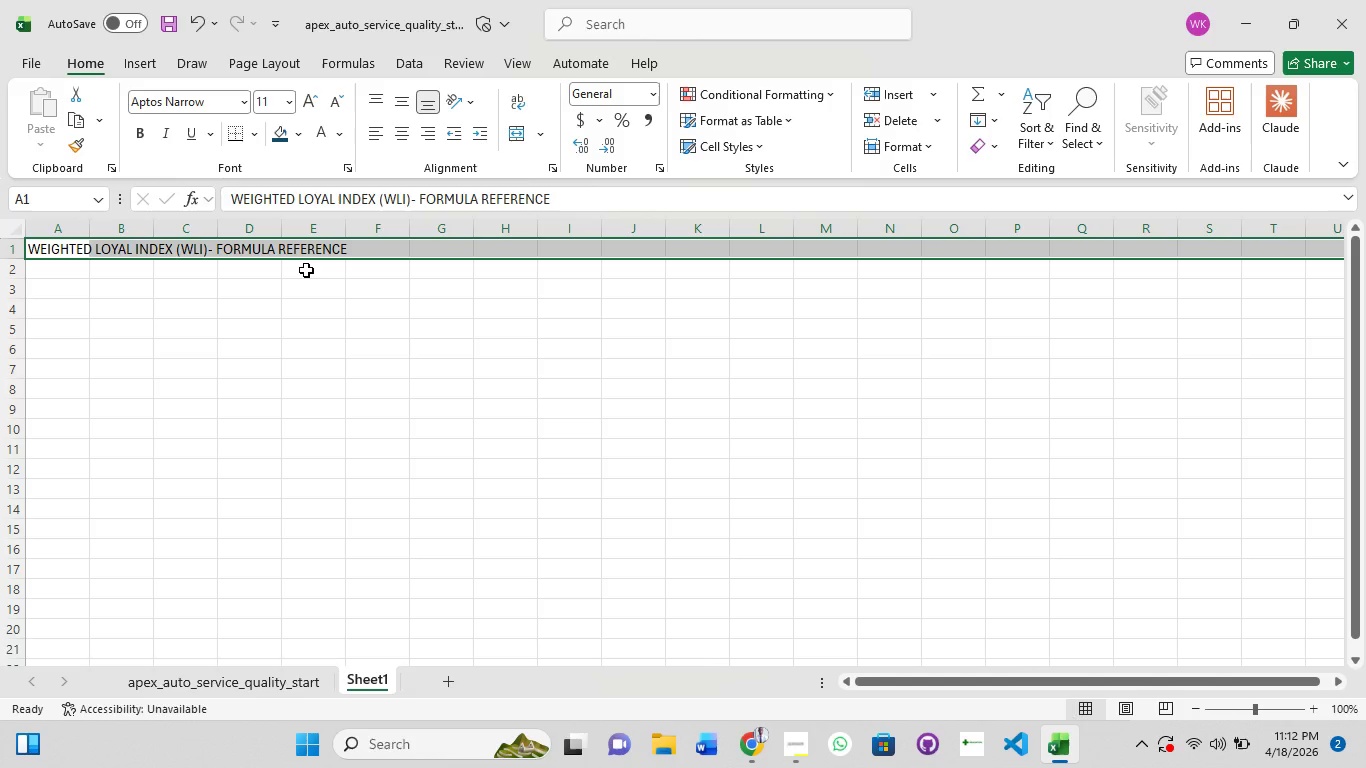 
key(Escape)
 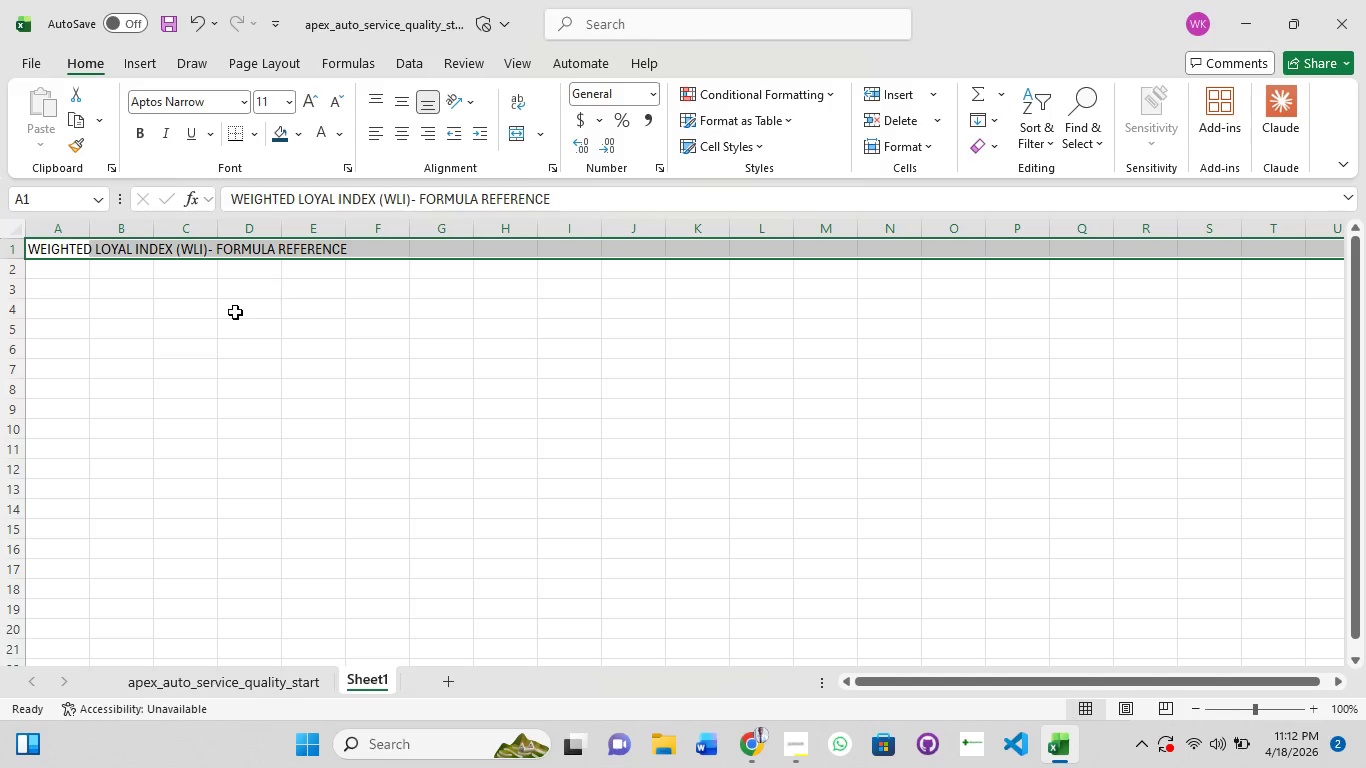 
left_click([233, 314])
 